 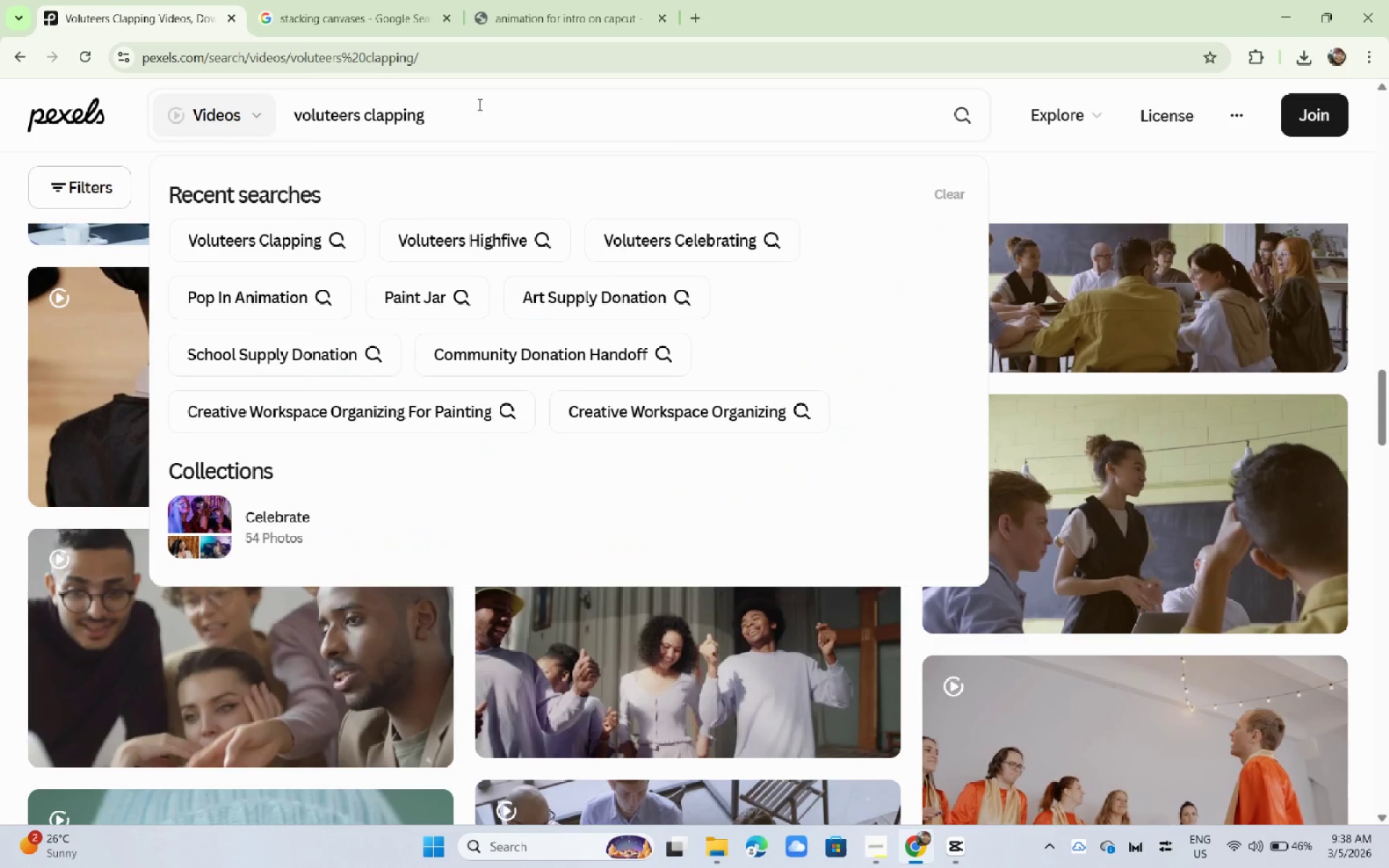 
key(Alt+AltLeft)
 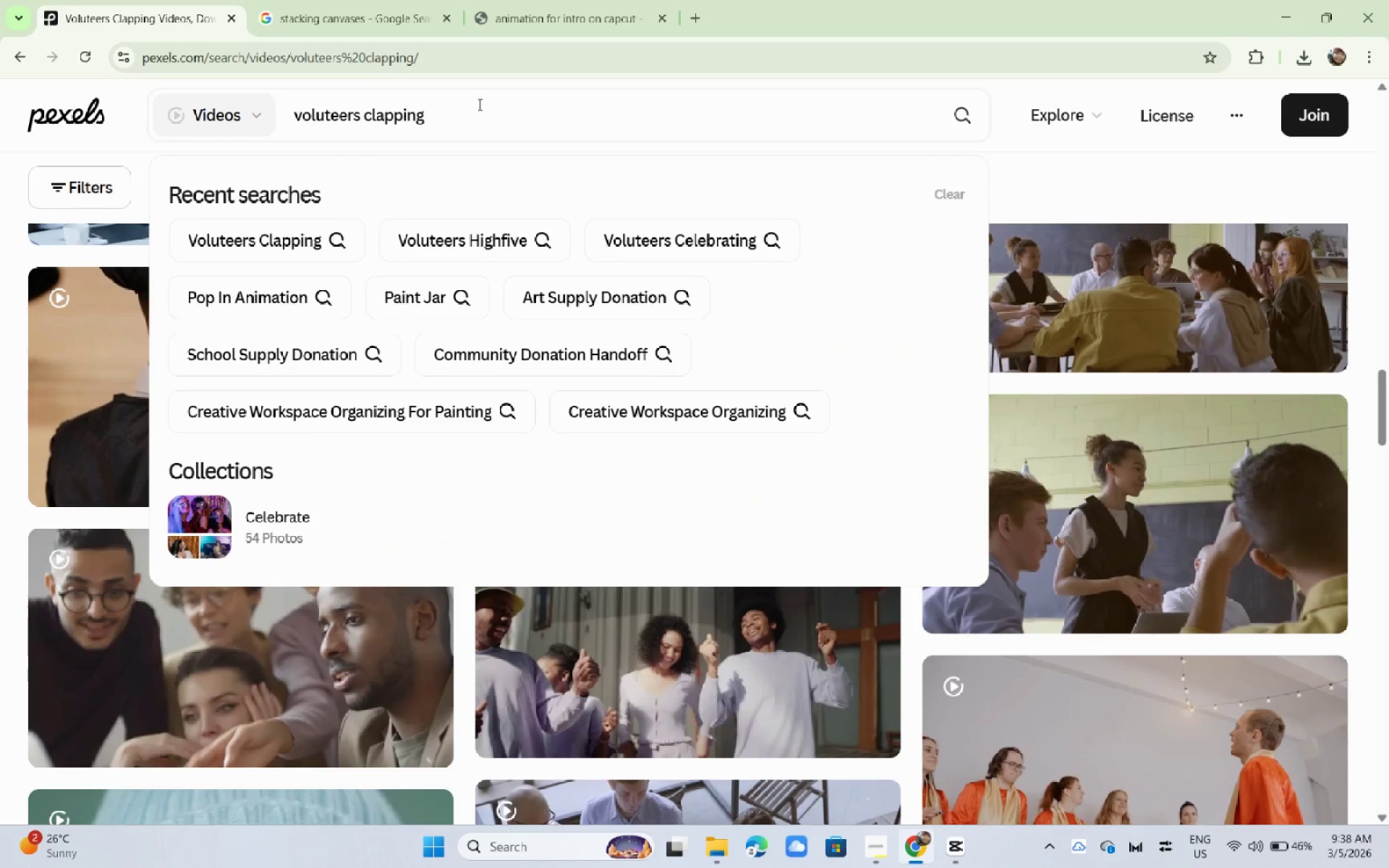 
key(Alt+Tab)
 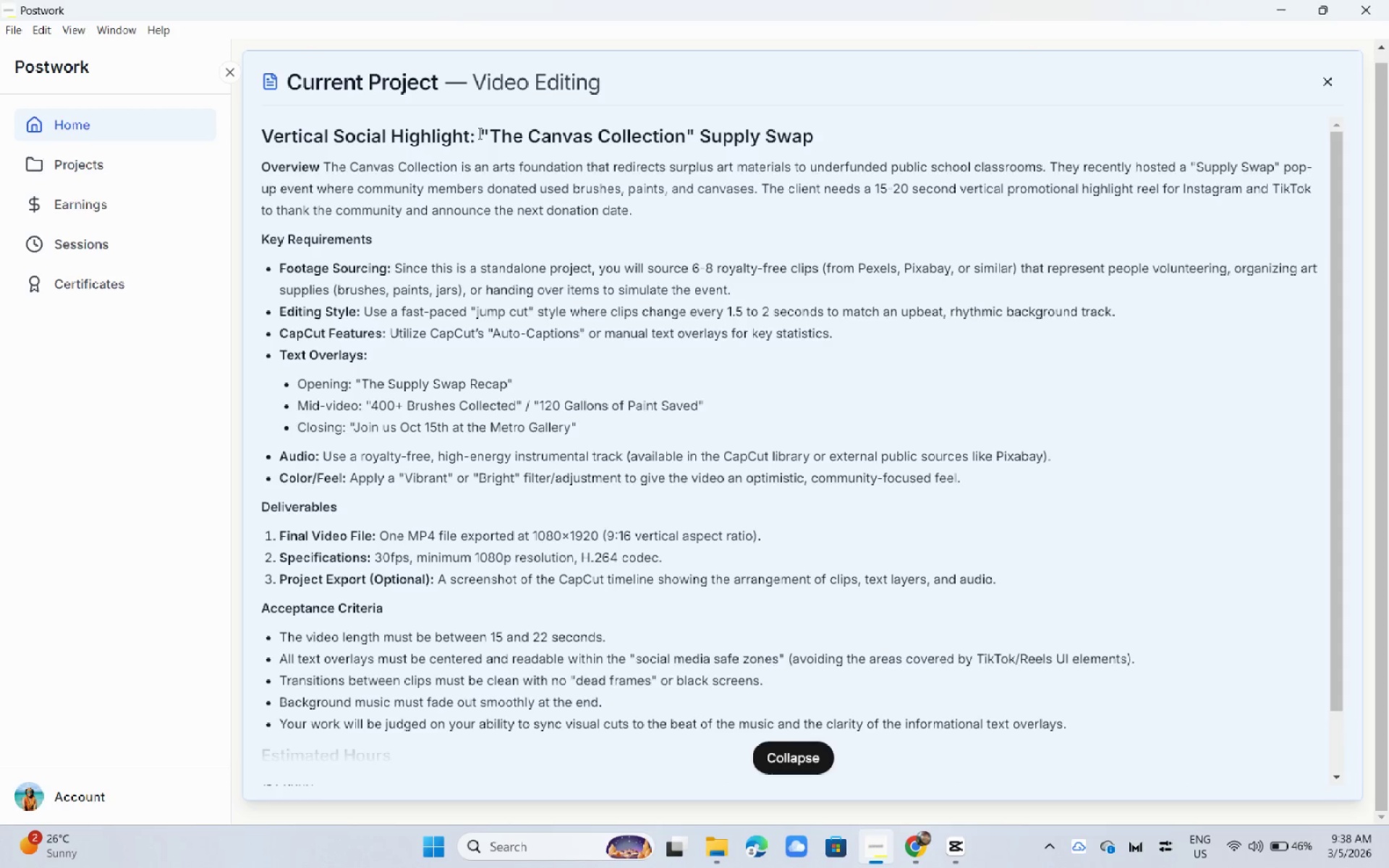 
key(Alt+AltLeft)
 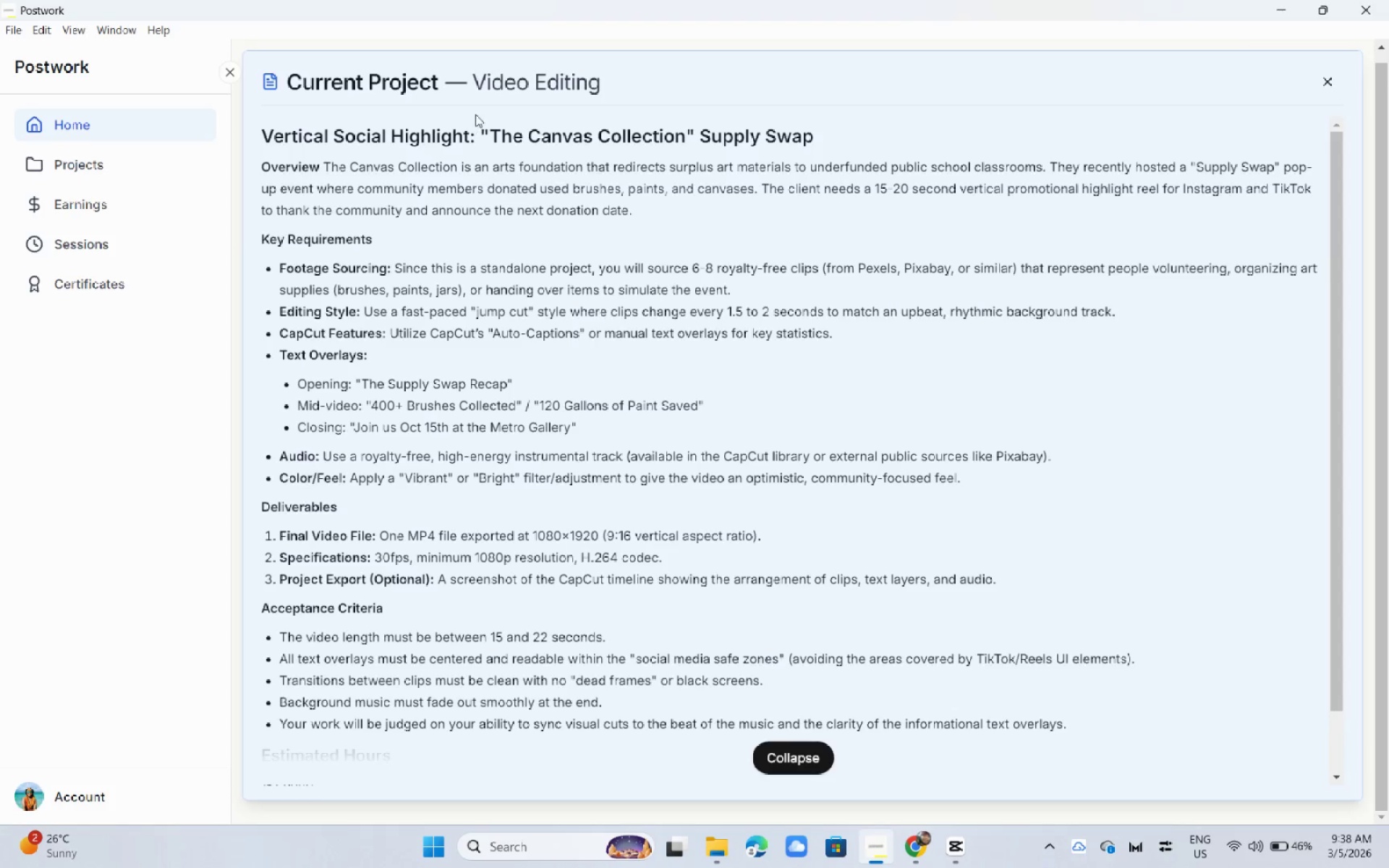 
key(Tab)
type(voliut)
key(Backspace)
key(Backspace)
key(Backspace)
key(Backspace)
key(Backspace)
key(Backspace)
key(Backspace)
type(volutne)
key(Backspace)
key(Backspace)
key(Backspace)
key(Backspace)
key(Backspace)
key(Backspace)
key(Backspace)
key(Backspace)
key(Backspace)
type(giving sy)
key(Backspace)
key(Backspace)
type( school supply)
 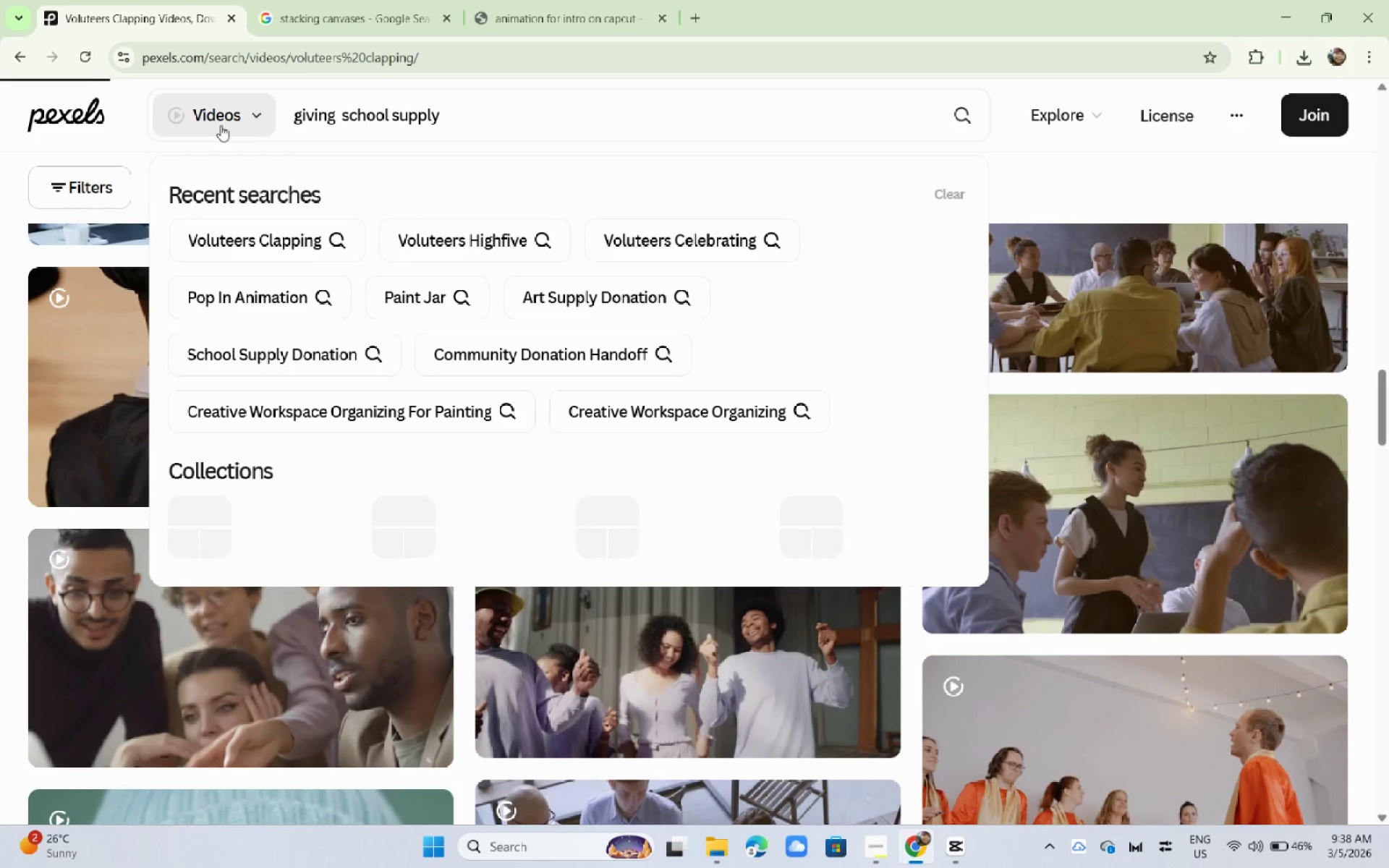 
left_click_drag(start_coordinate=[470, 109], to_coordinate=[224, 125])
 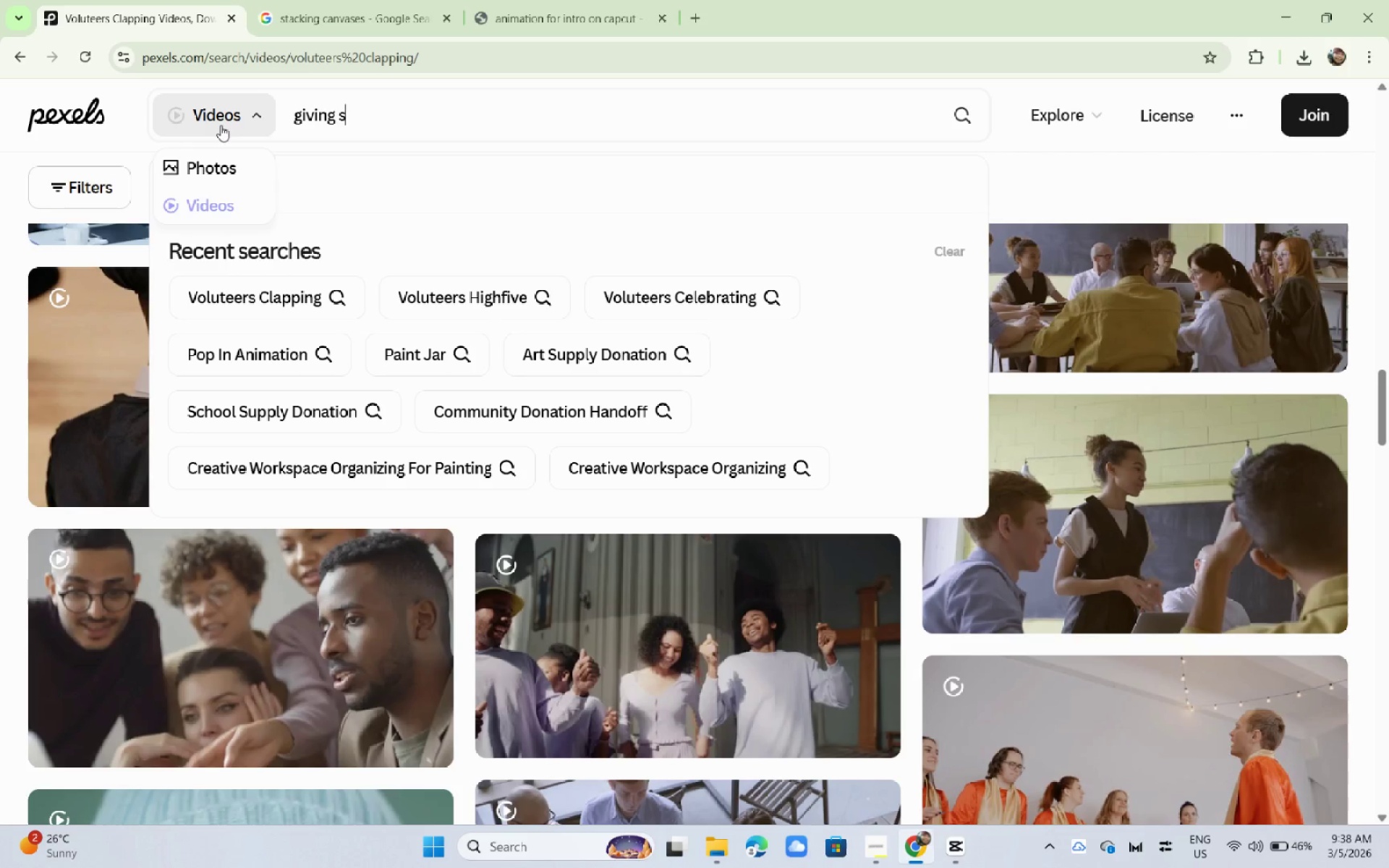 
key(Enter)
 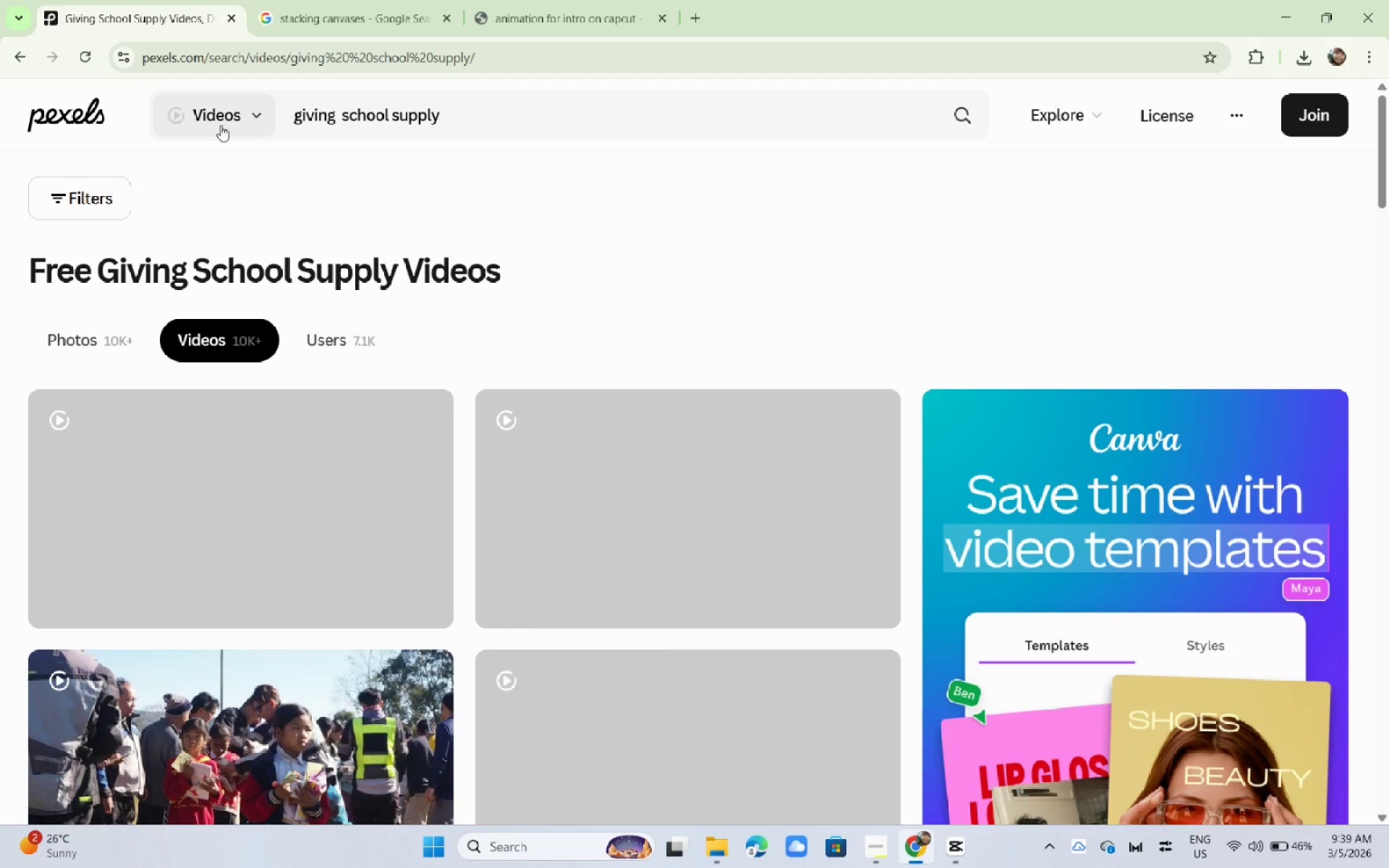 
wait(11.5)
 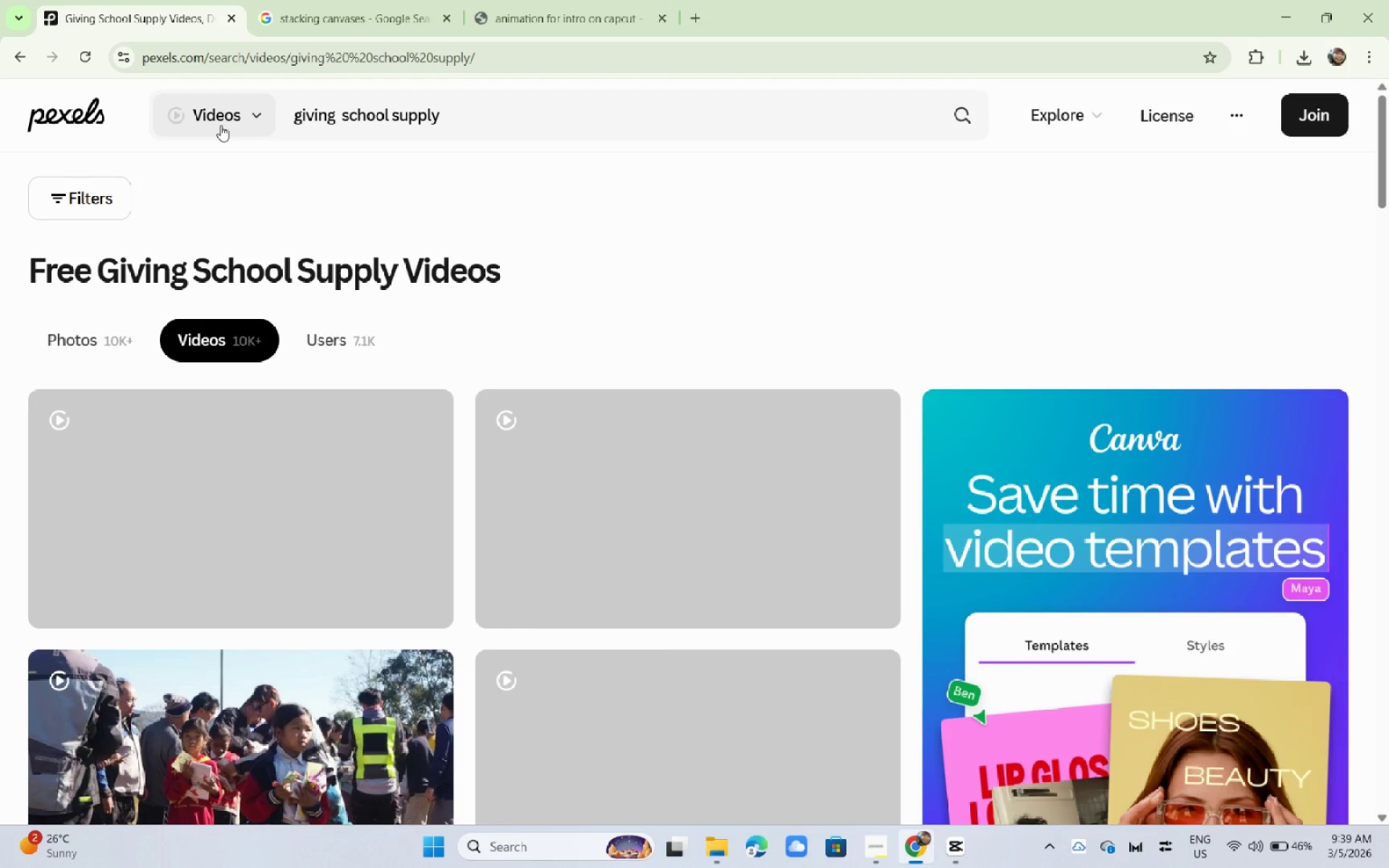 
scroll: coordinate [197, 359], scroll_direction: down, amount: 3.0
 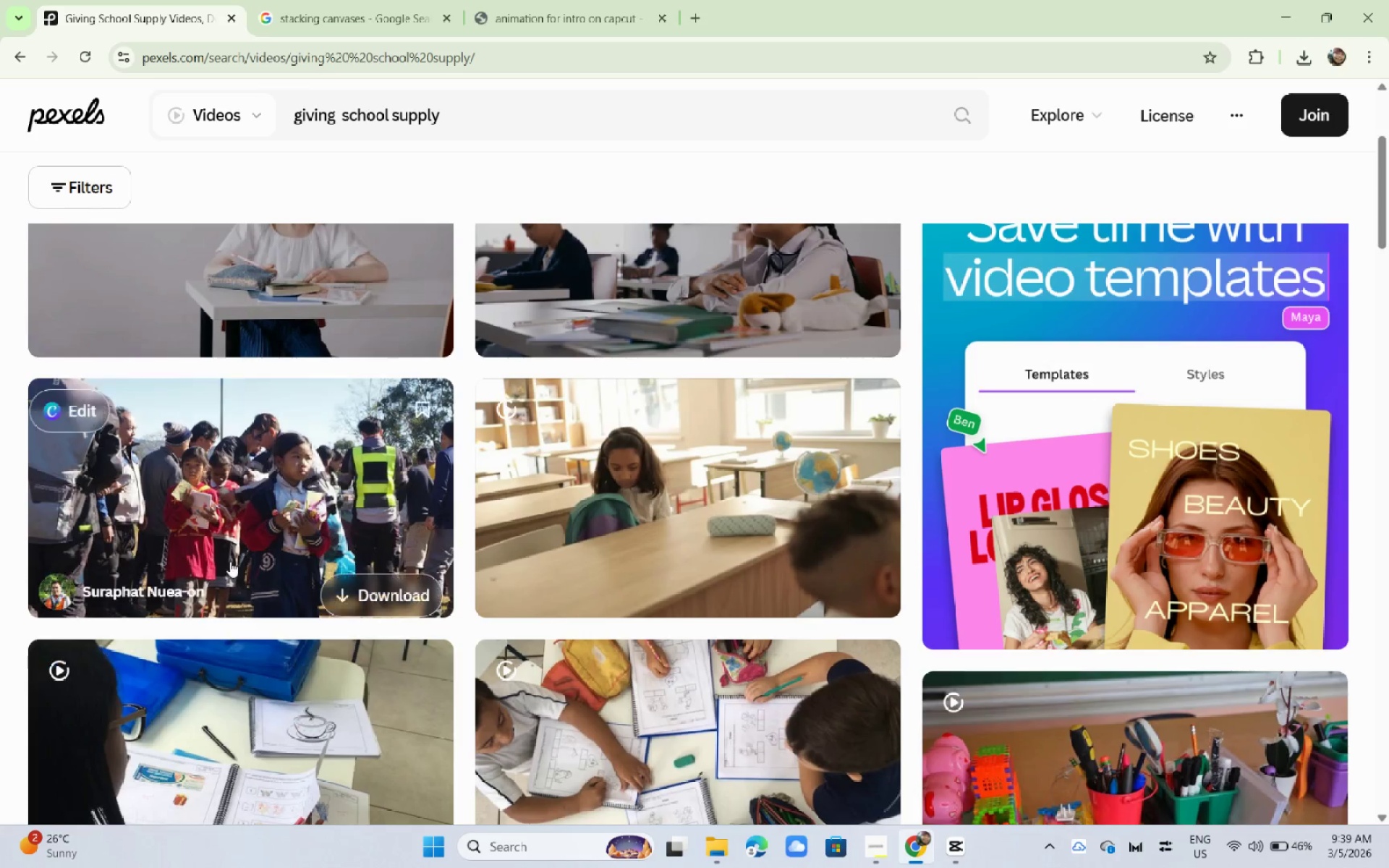 
left_click([224, 542])
 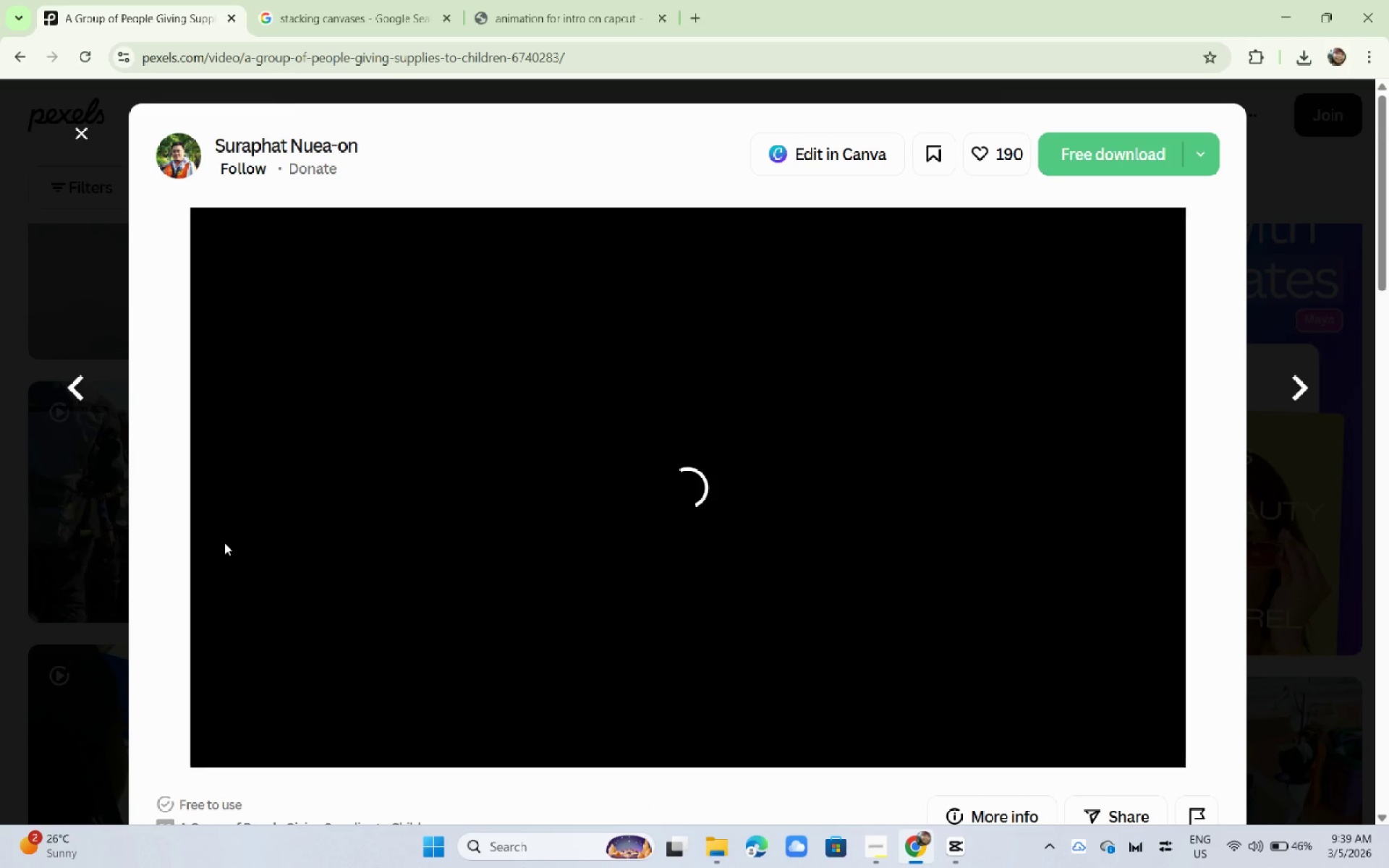 
scroll: coordinate [234, 548], scroll_direction: down, amount: 1.0
 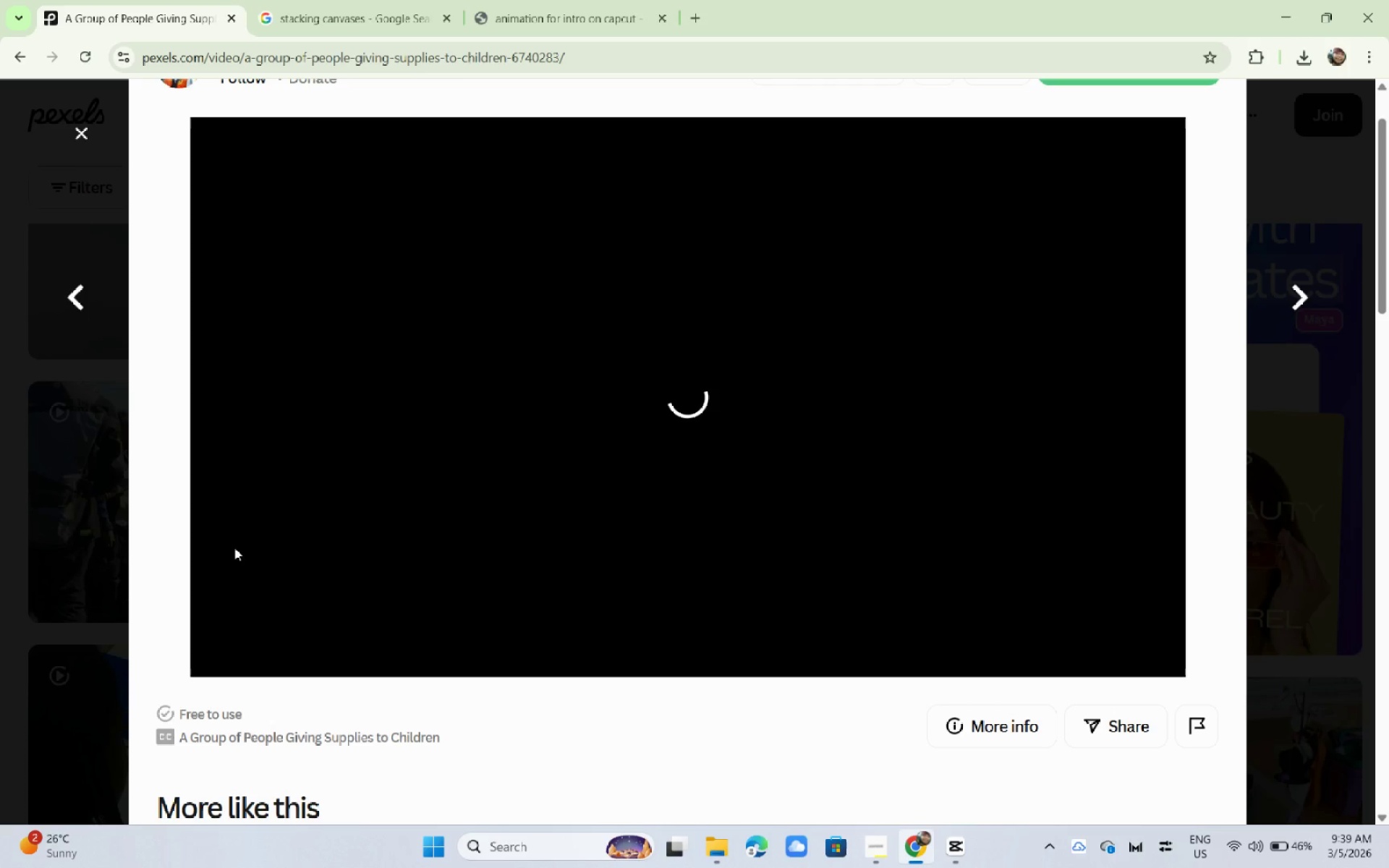 
wait(10.84)
 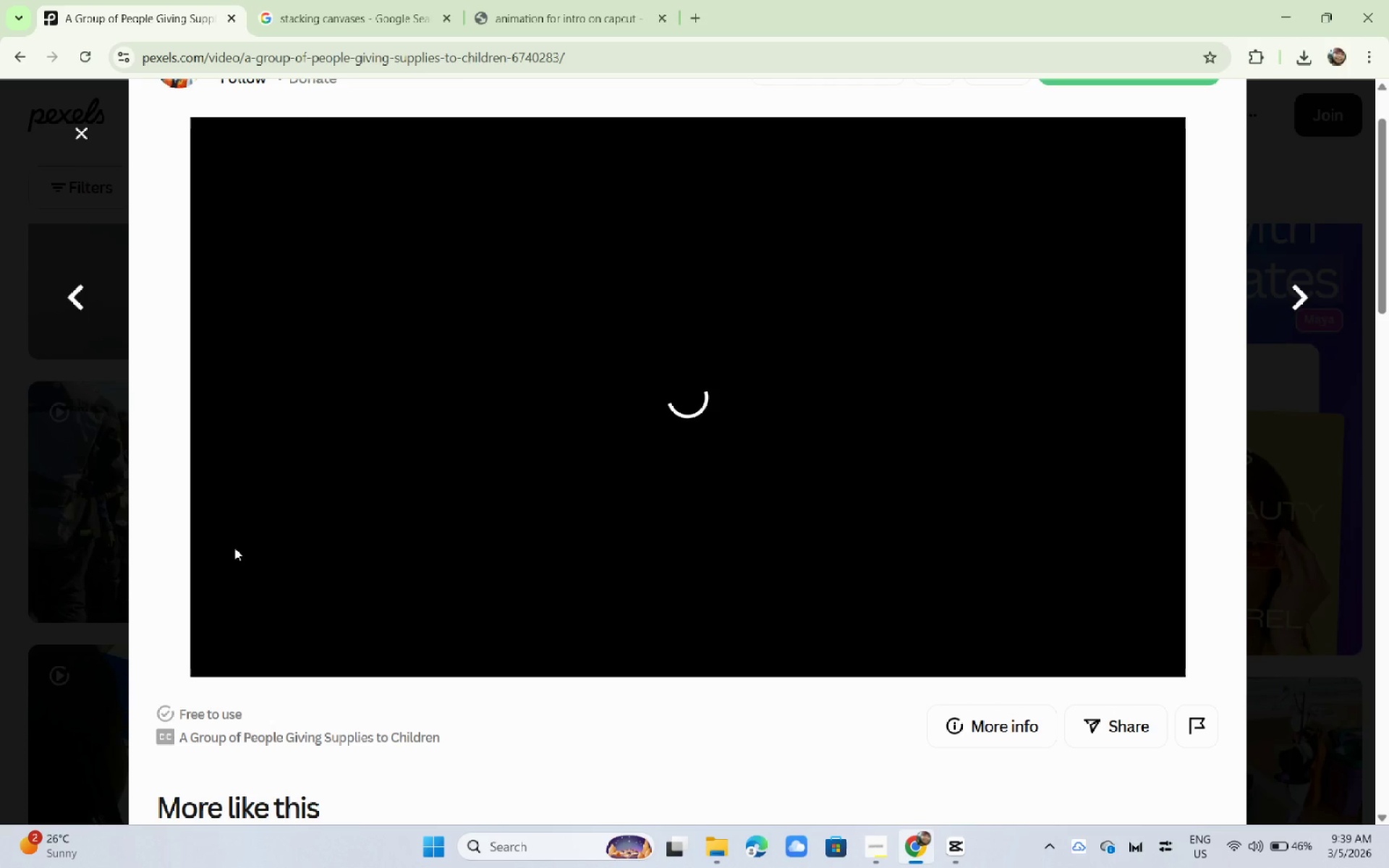 
scroll: coordinate [459, 412], scroll_direction: down, amount: 10.0
 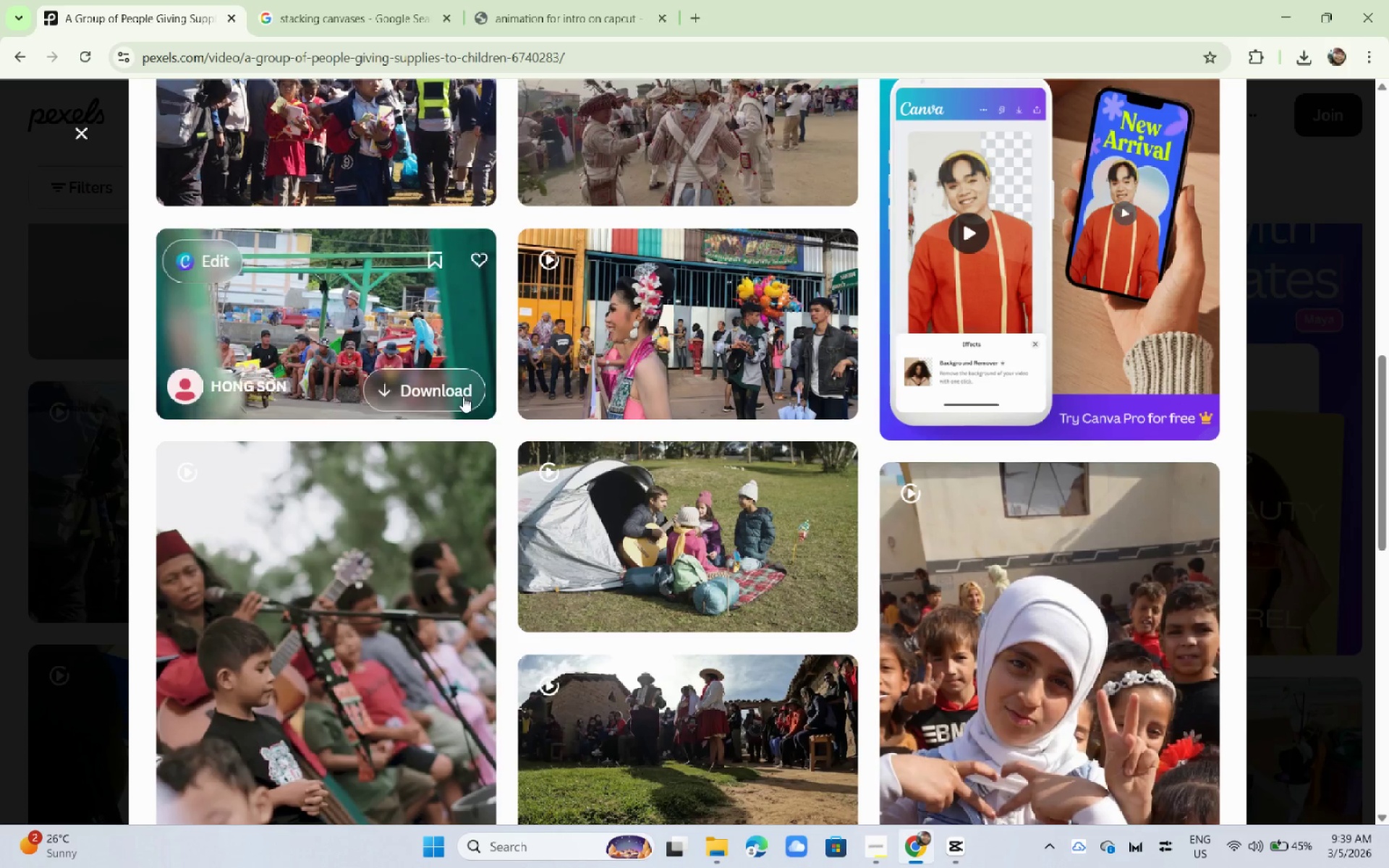 
scroll: coordinate [463, 395], scroll_direction: up, amount: 3.0
 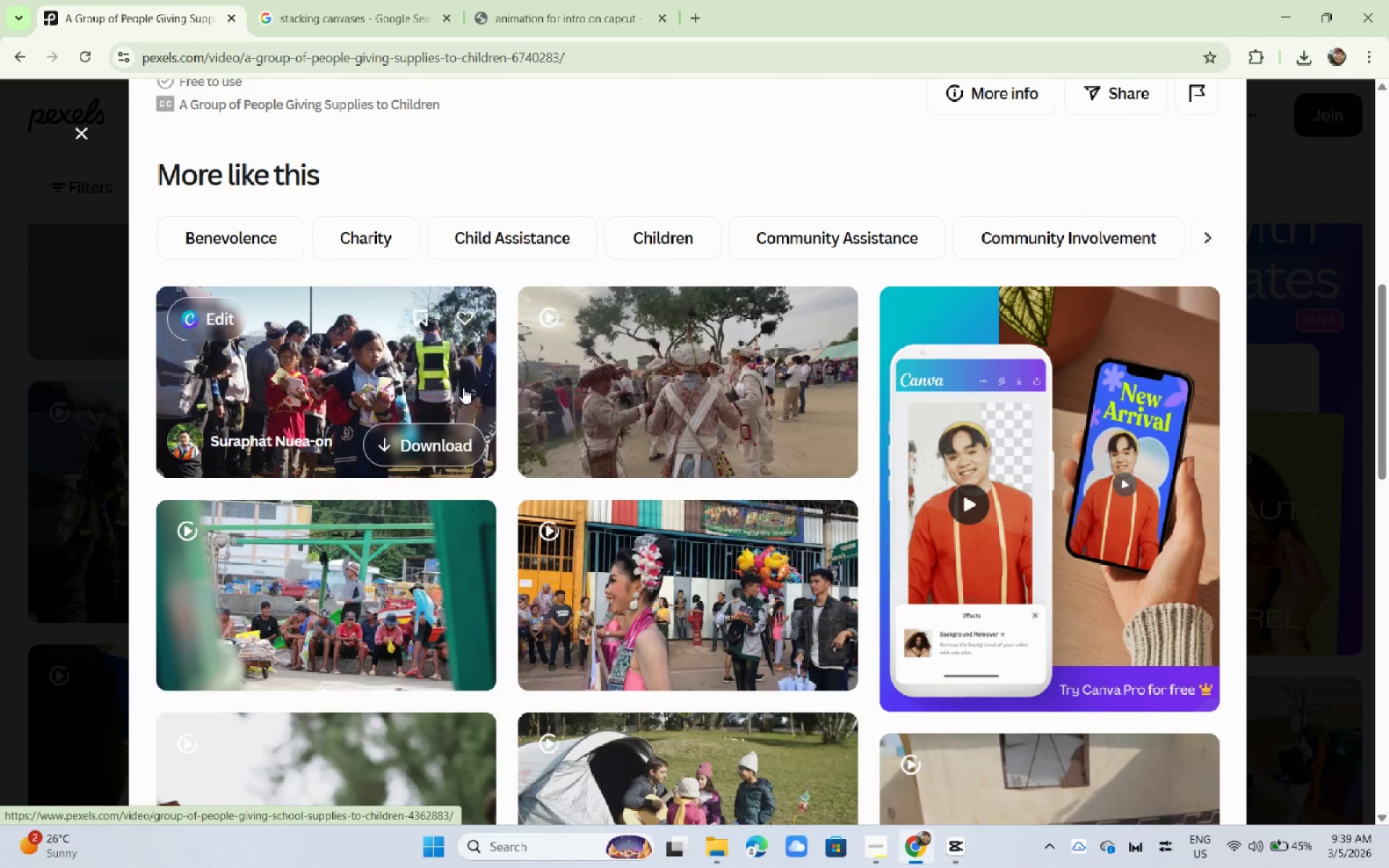 
scroll: coordinate [491, 407], scroll_direction: down, amount: 14.0
 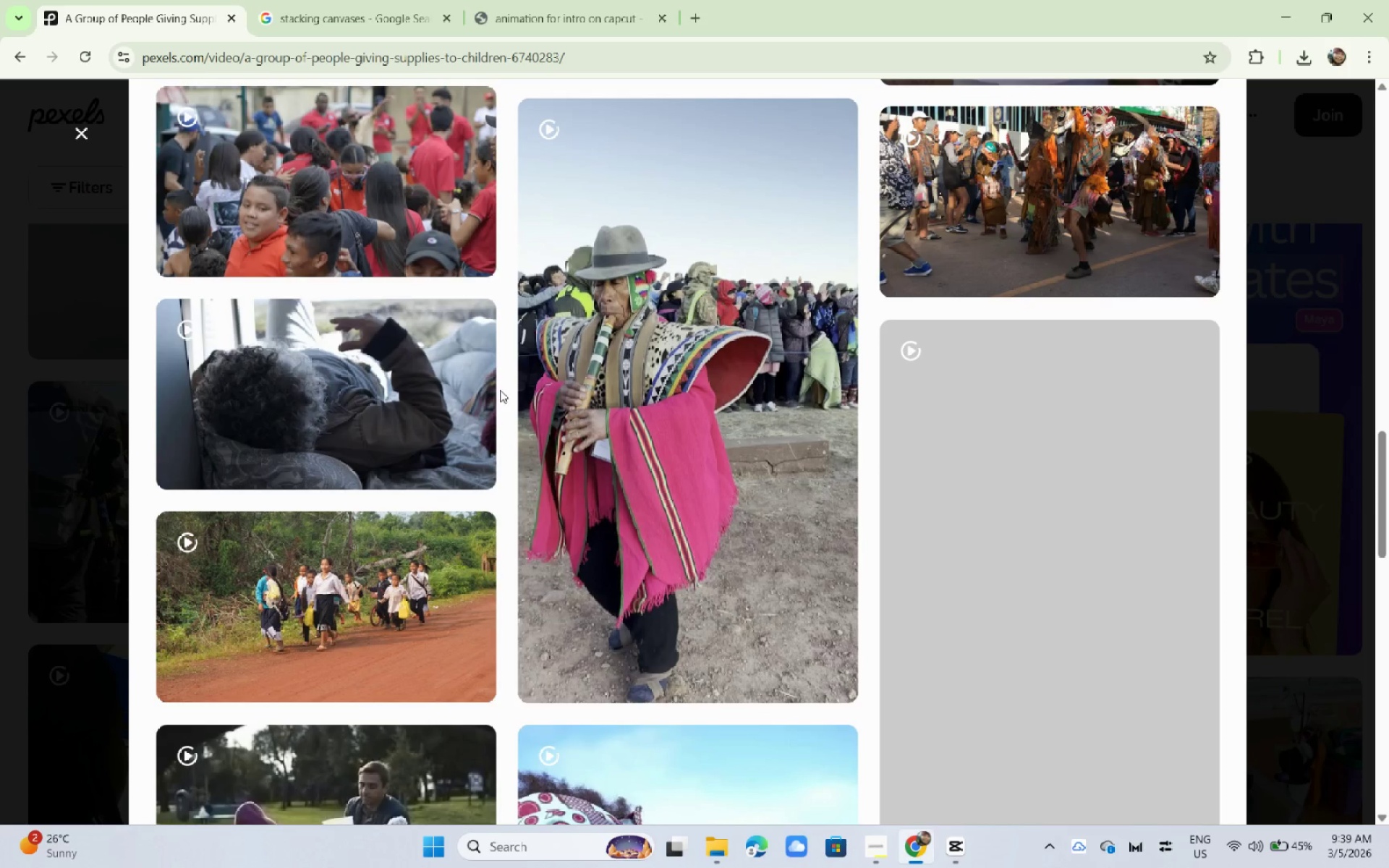 
left_click([316, 159])
 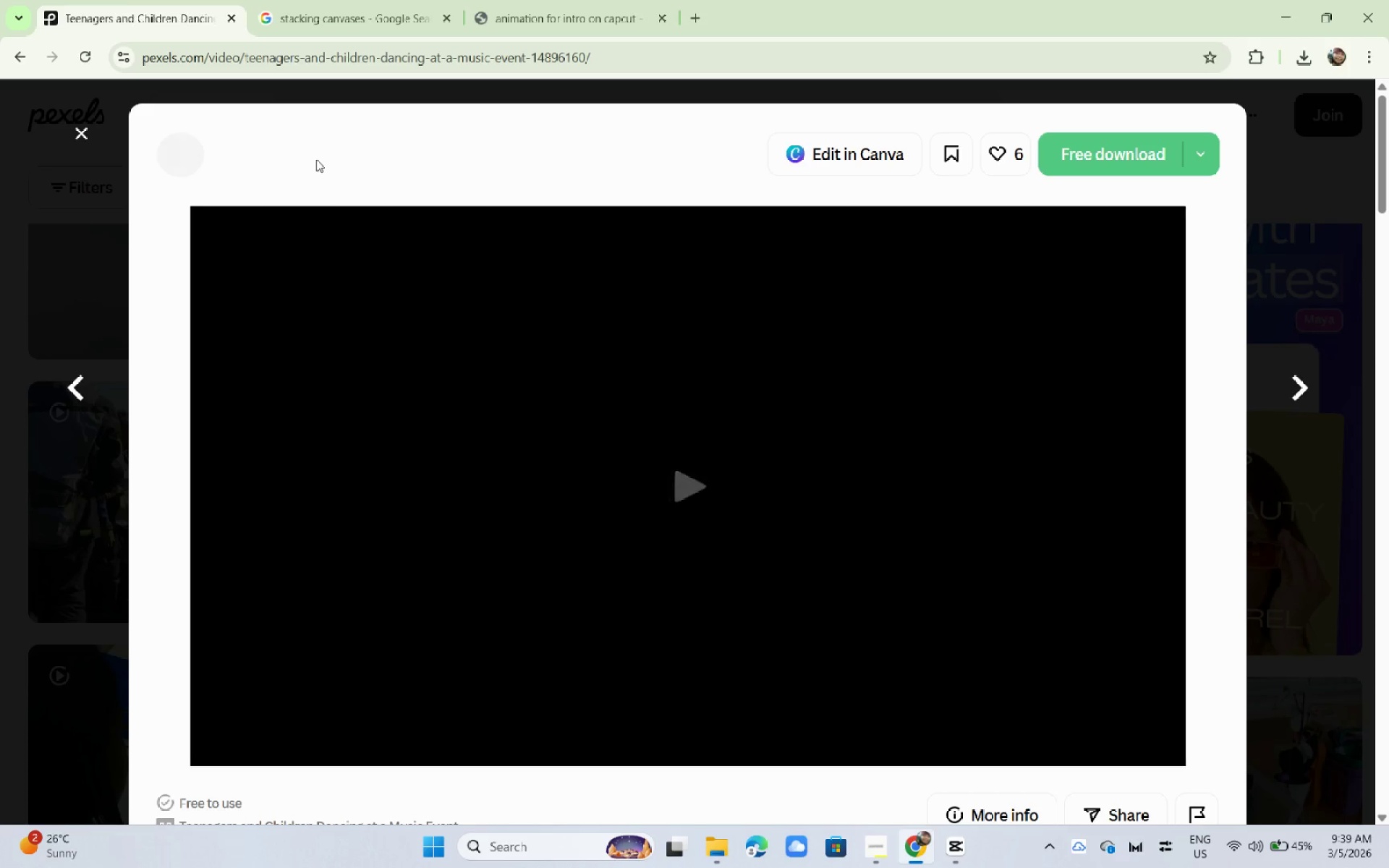 
mouse_move([328, 181])
 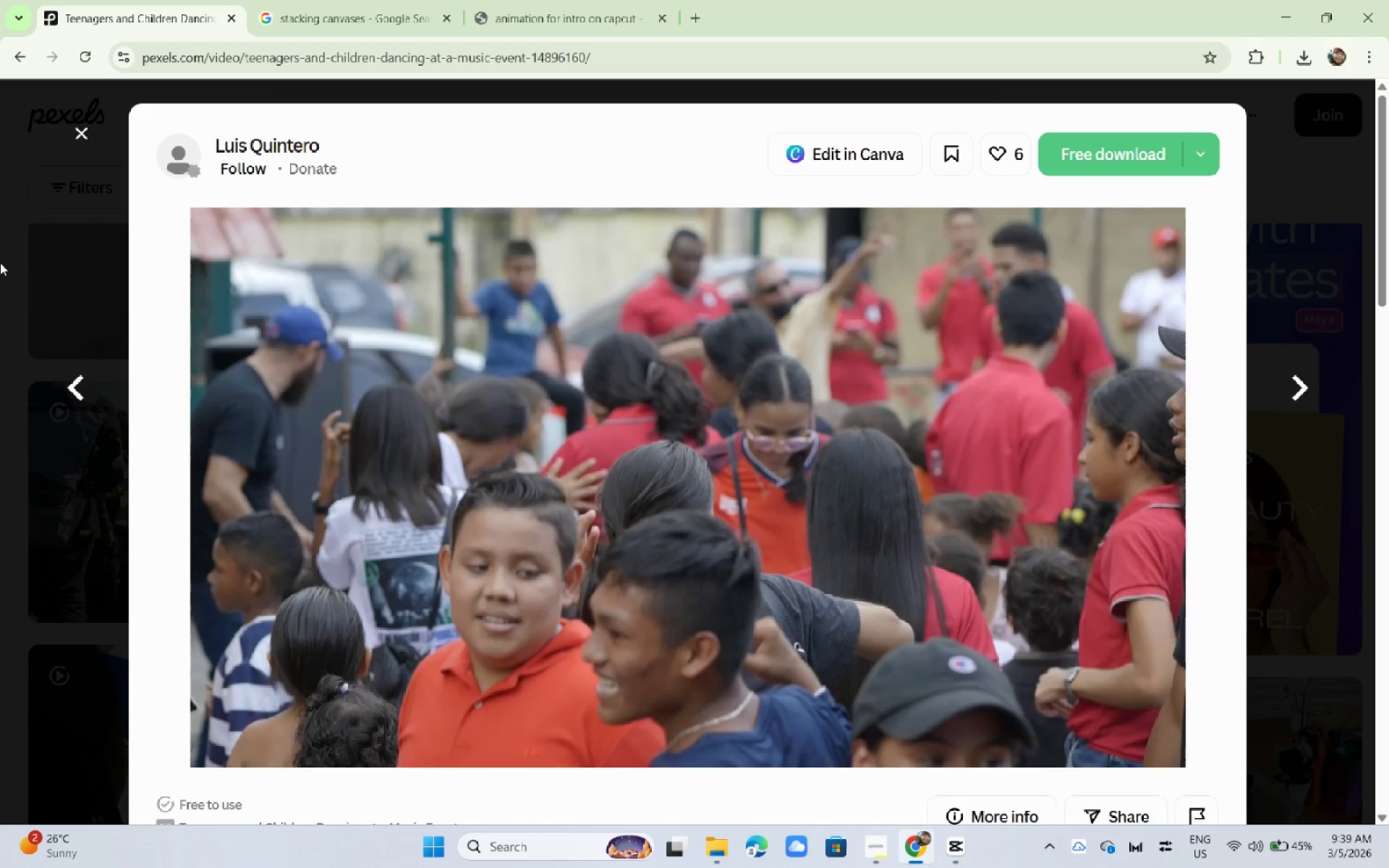 
left_click([0, 265])
 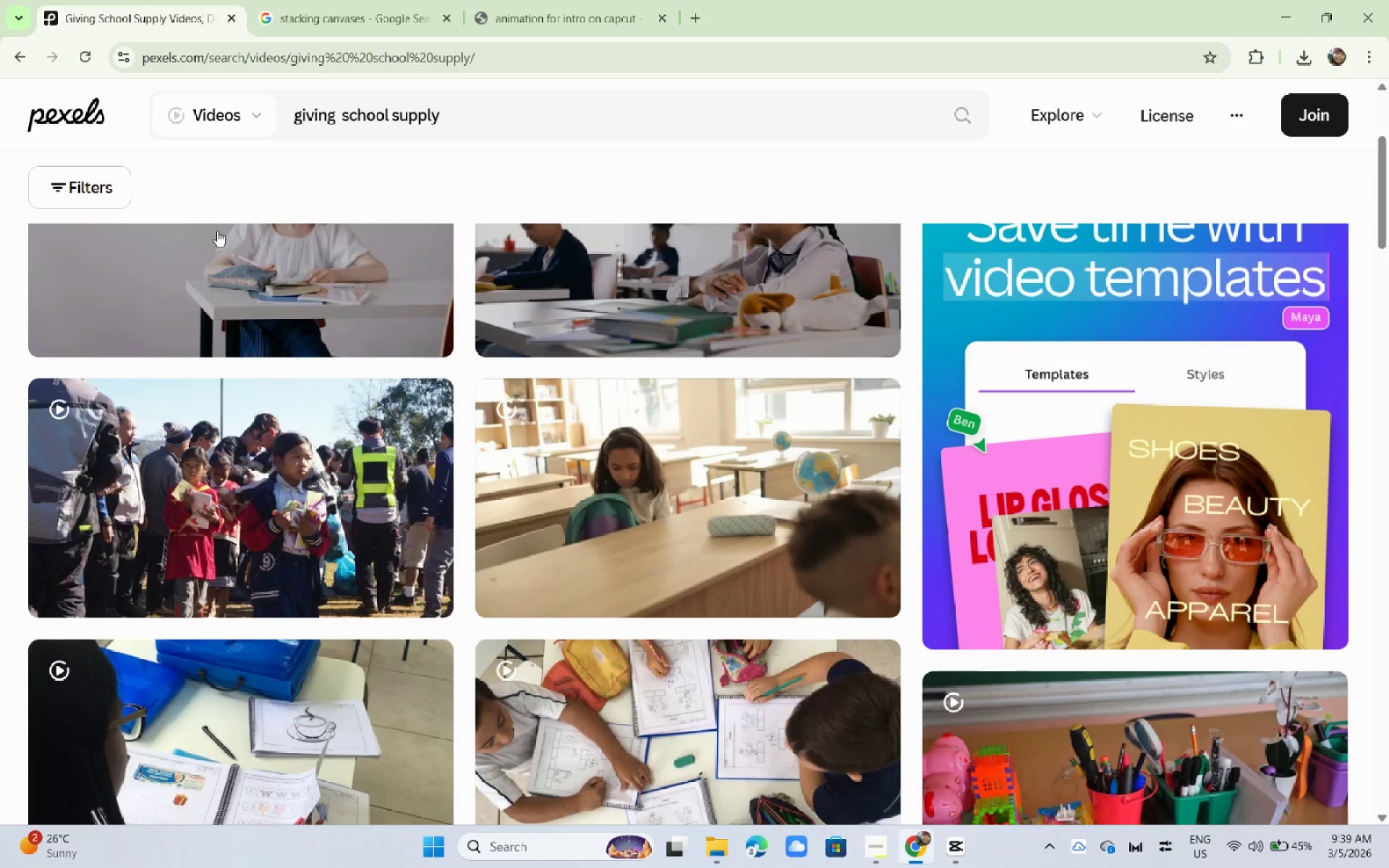 
scroll: coordinate [619, 339], scroll_direction: down, amount: 5.0
 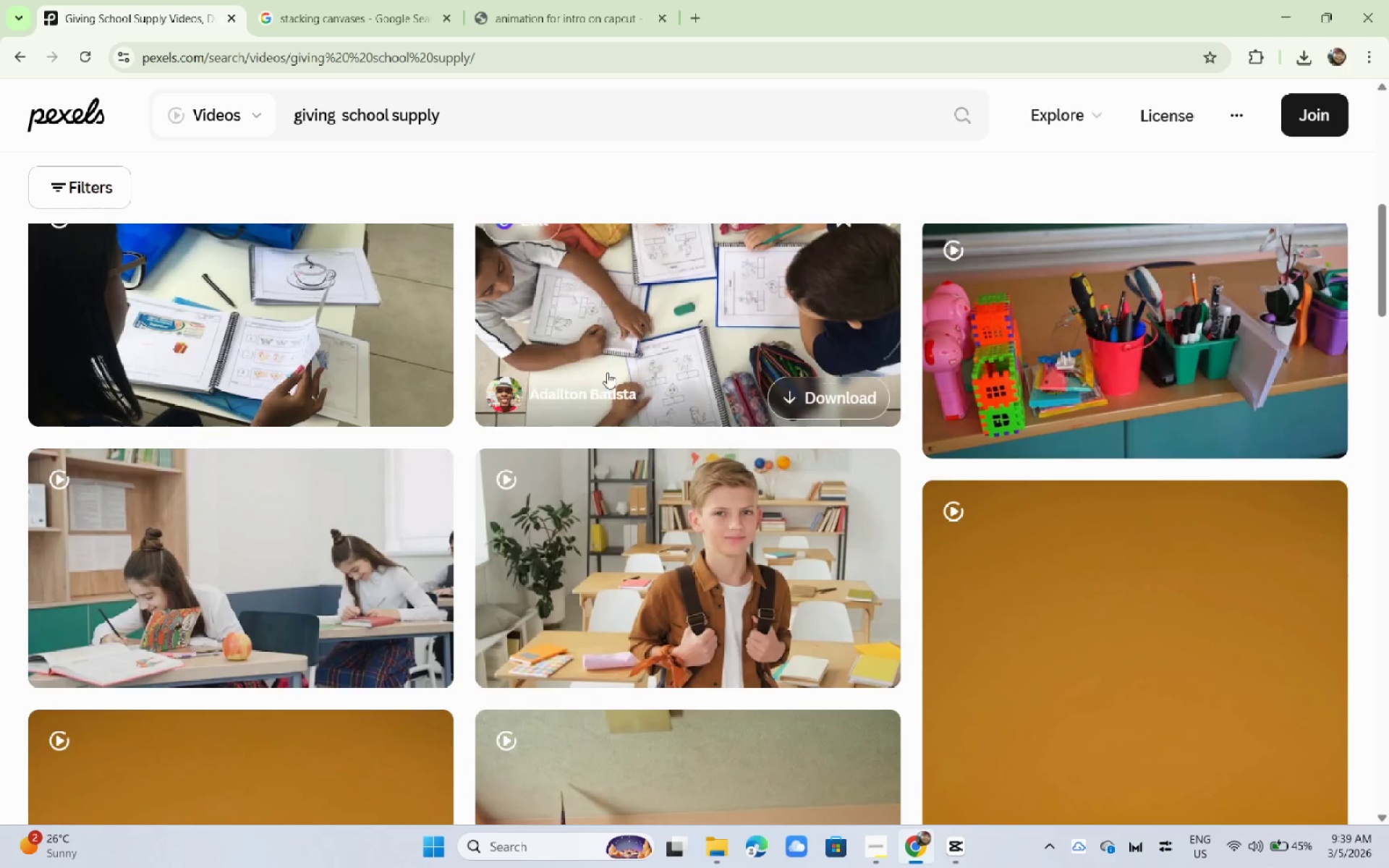 
mouse_move([551, 382])
 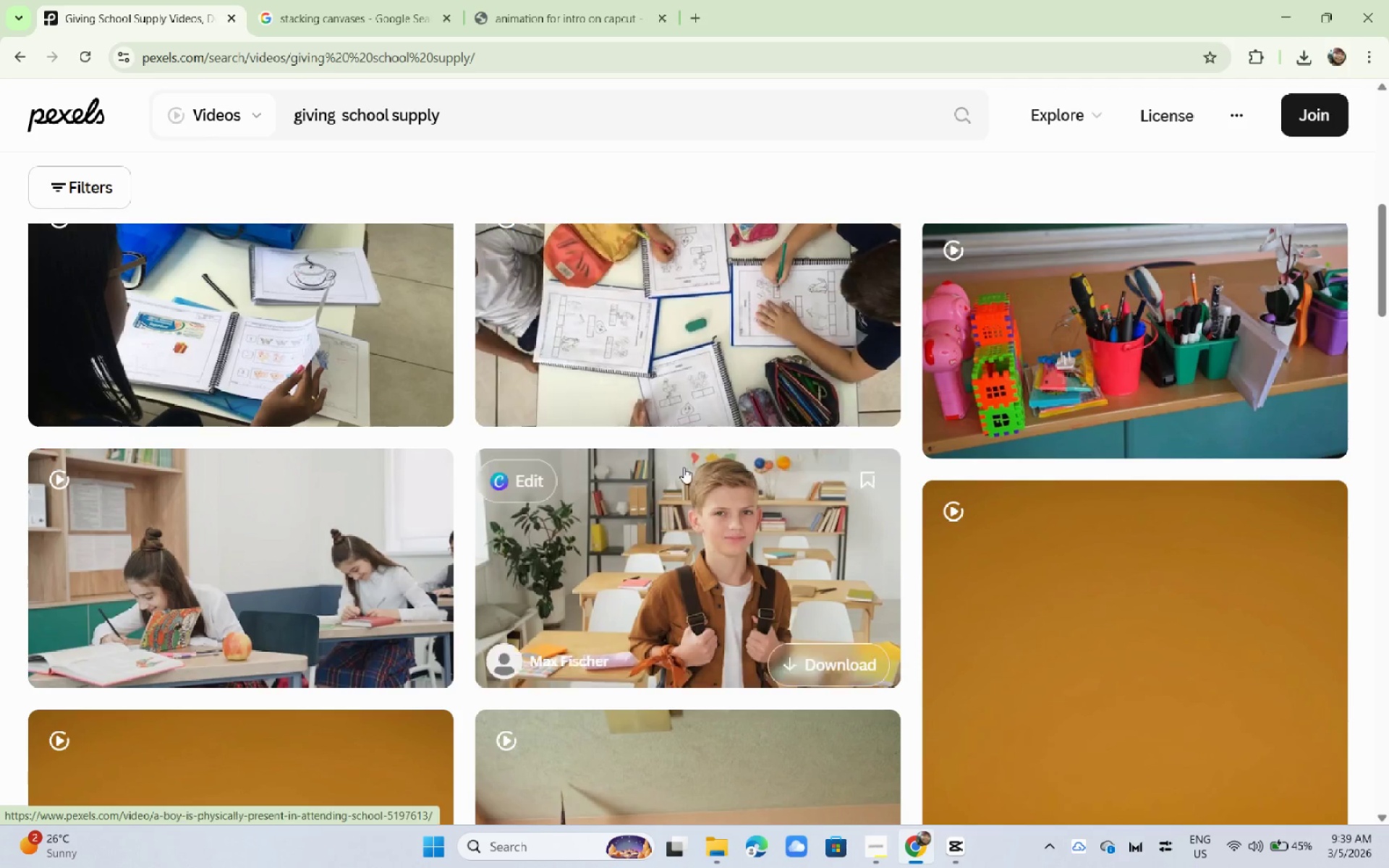 
scroll: coordinate [462, 480], scroll_direction: down, amount: 4.0
 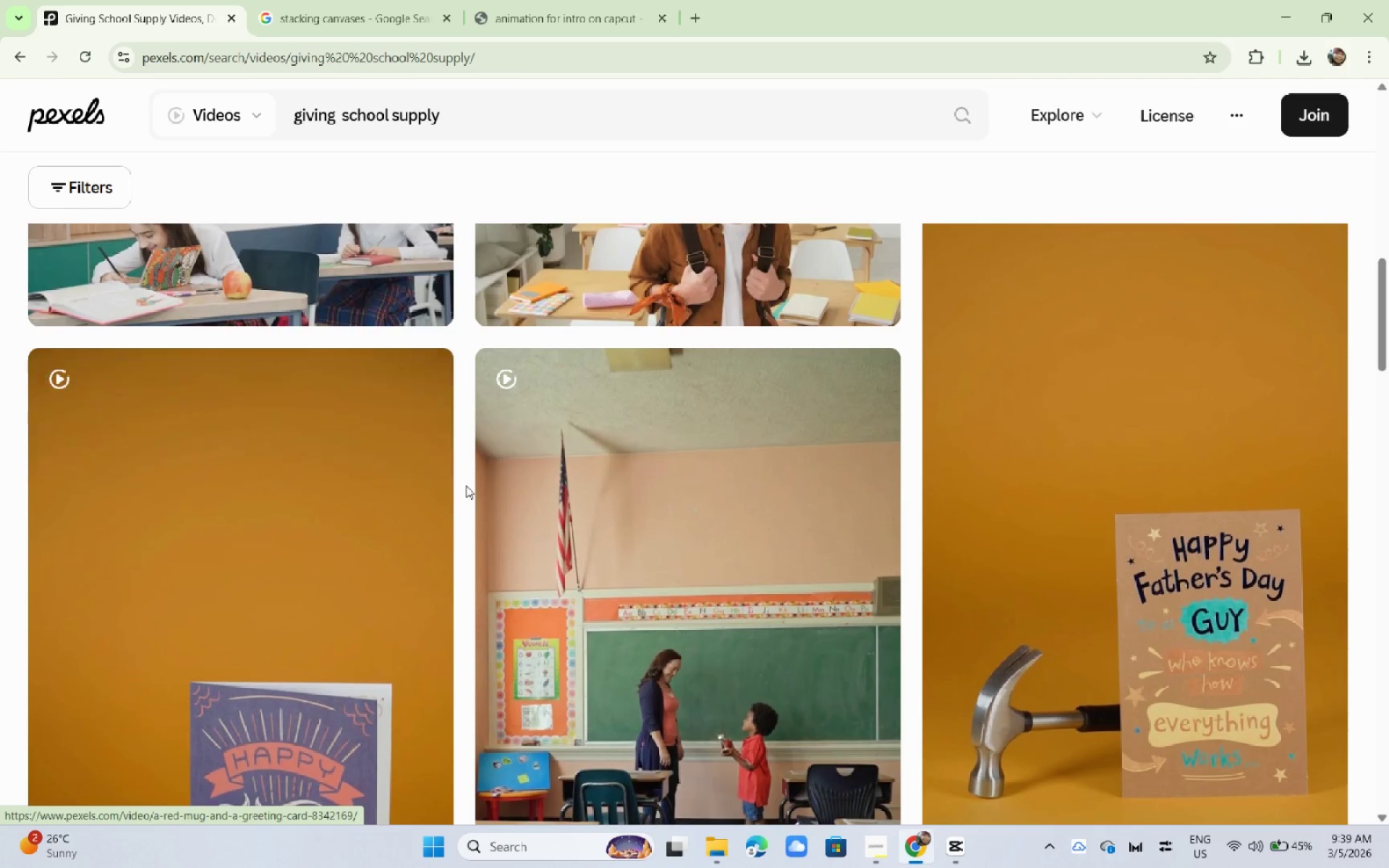 
scroll: coordinate [425, 464], scroll_direction: up, amount: 23.0
 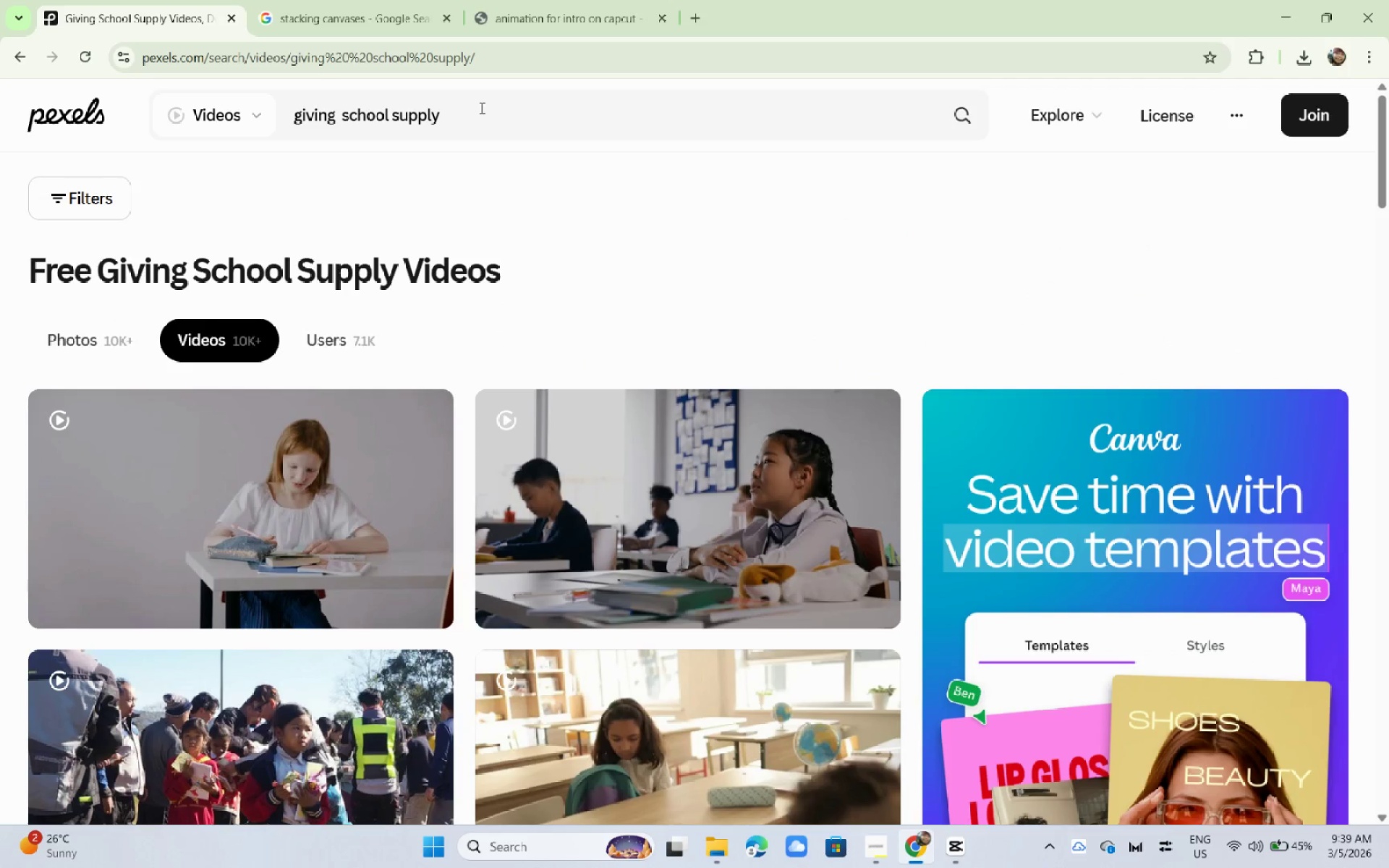 
left_click_drag(start_coordinate=[477, 108], to_coordinate=[188, 126])
 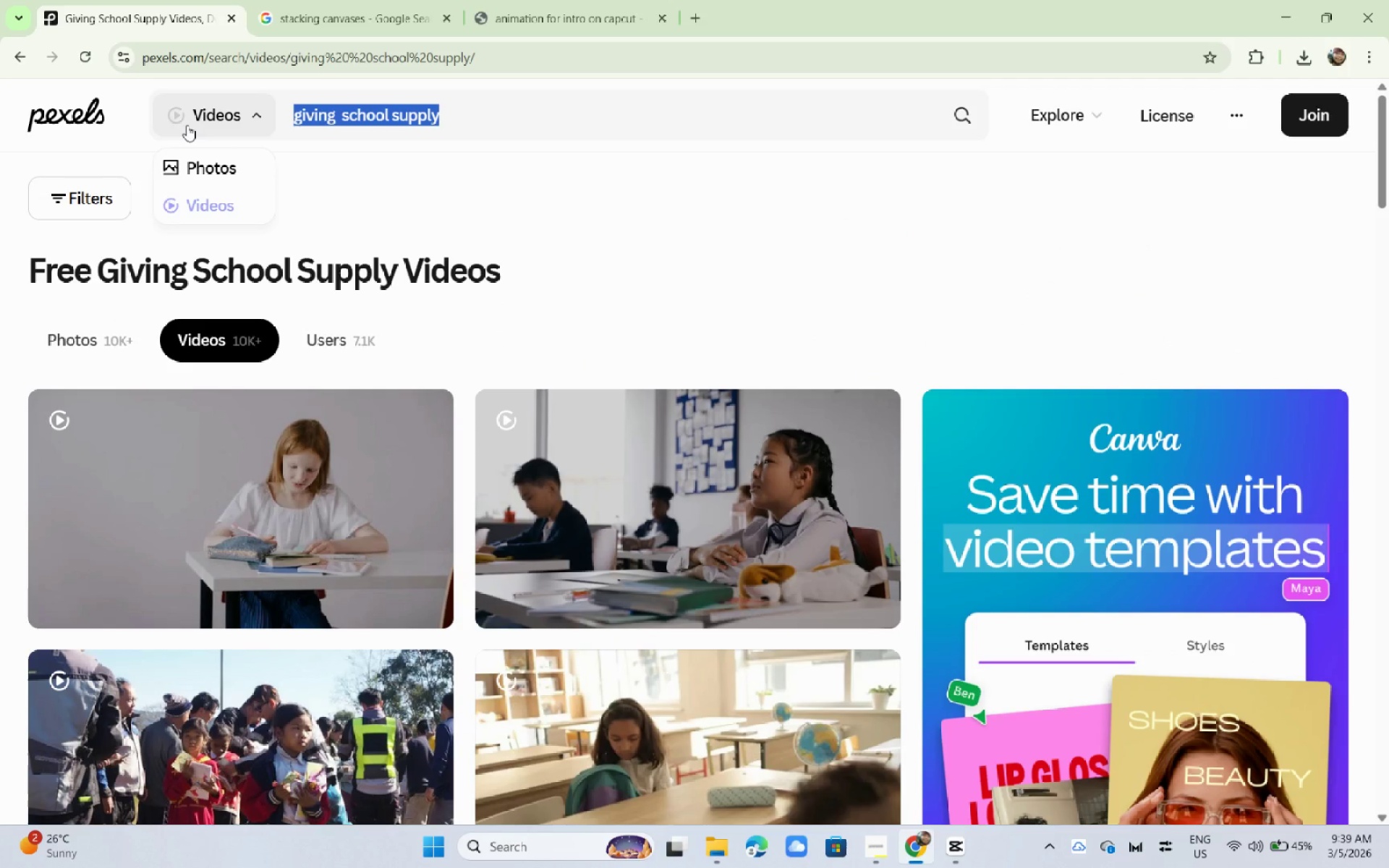 
type(voluteer)
key(Backspace)
key(Backspace)
key(Backspace)
key(Backspace)
type(n)
key(Backspace)
 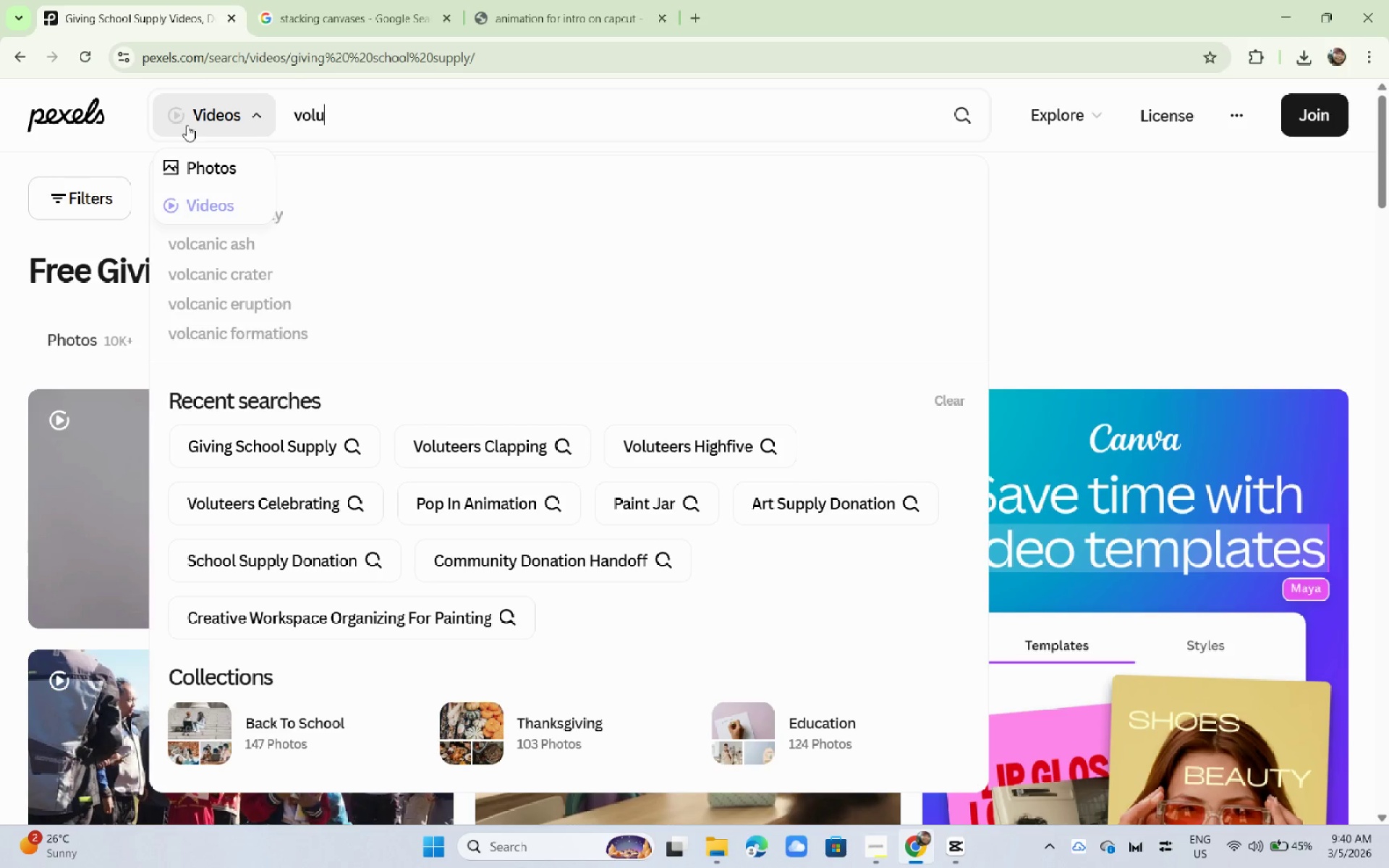 
wait(7.64)
 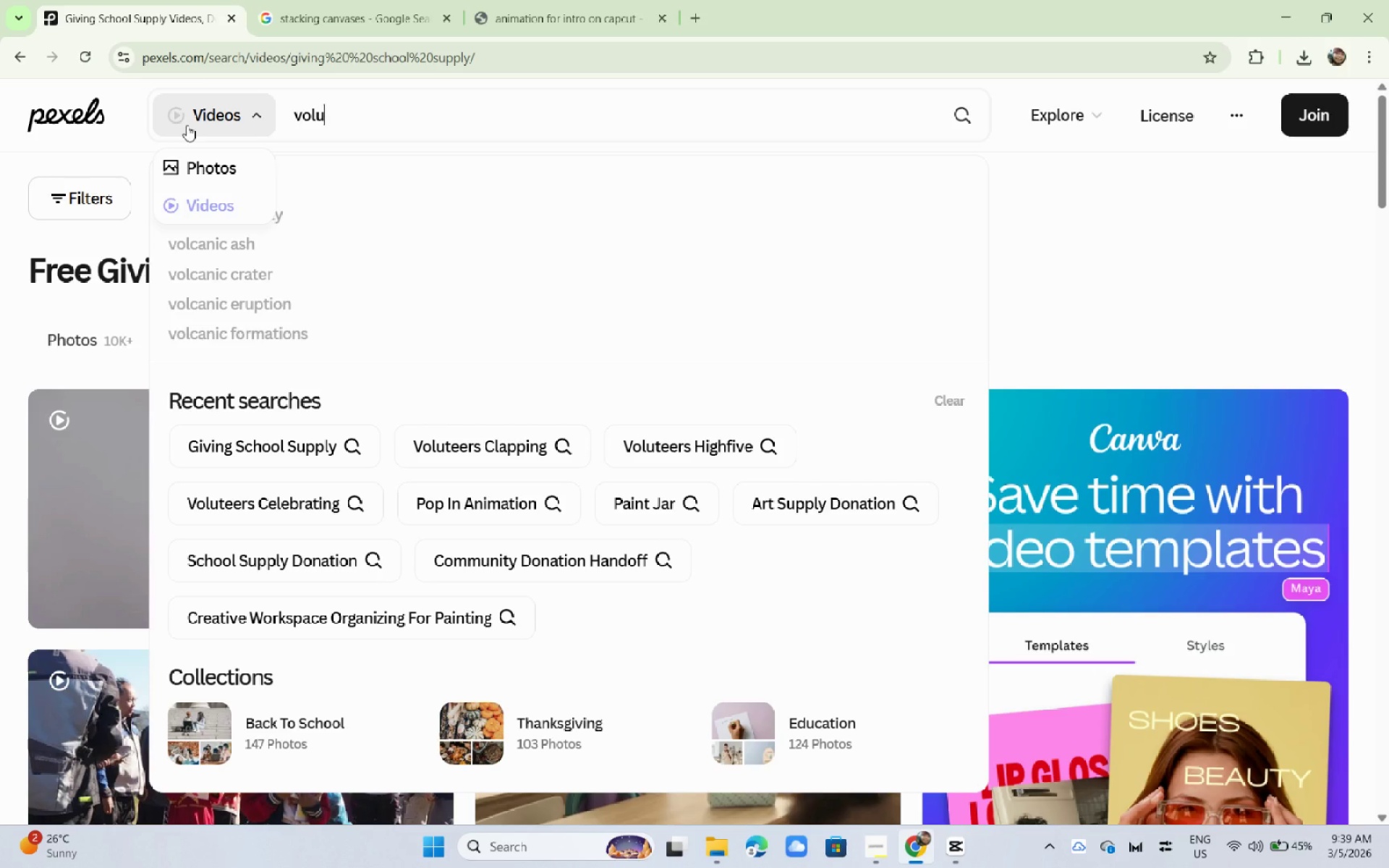 
type(nteers giving supply)
 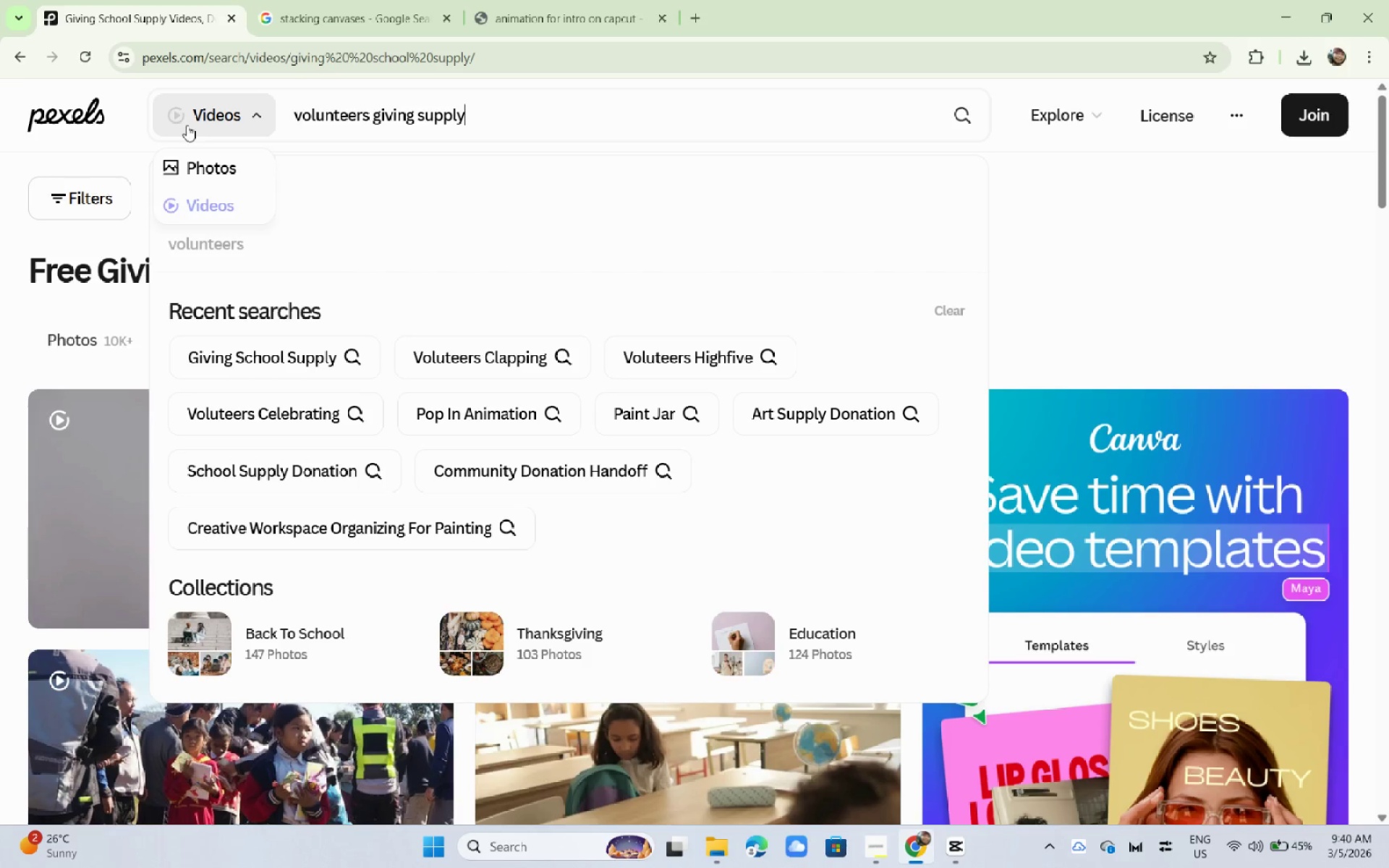 
key(Enter)
 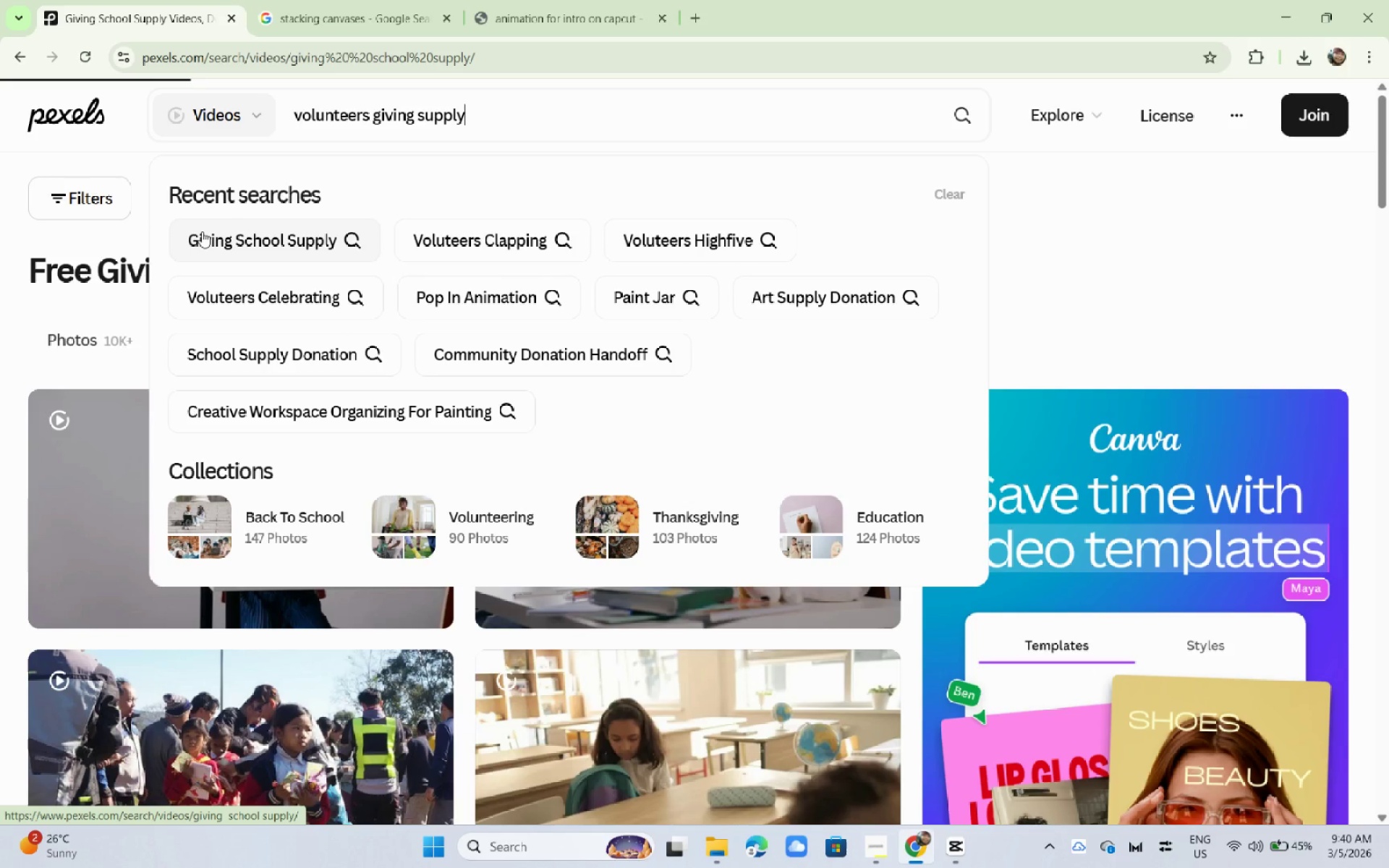 
wait(9.23)
 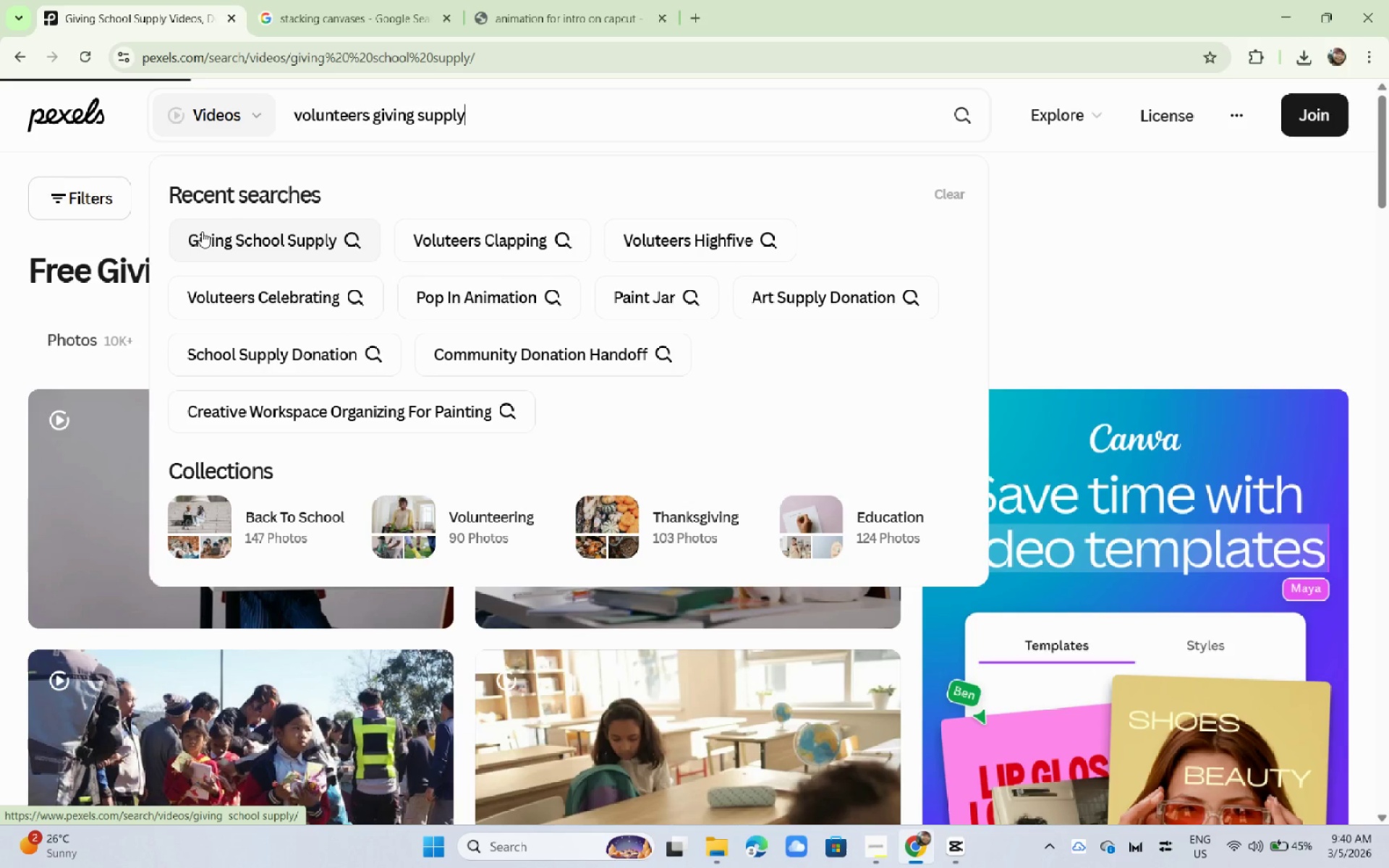 
scroll: coordinate [202, 231], scroll_direction: down, amount: 3.0
 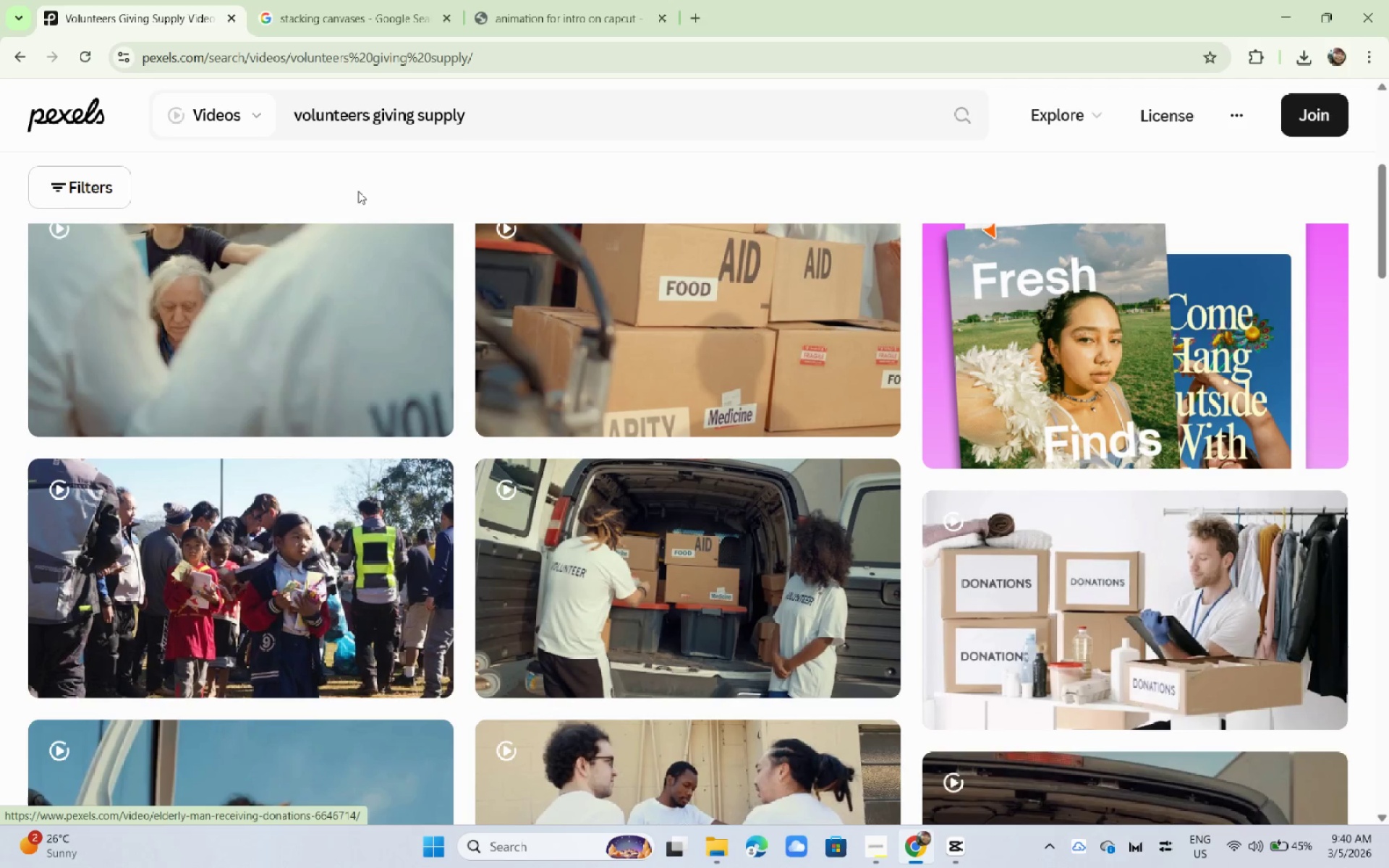 
left_click([418, 116])
 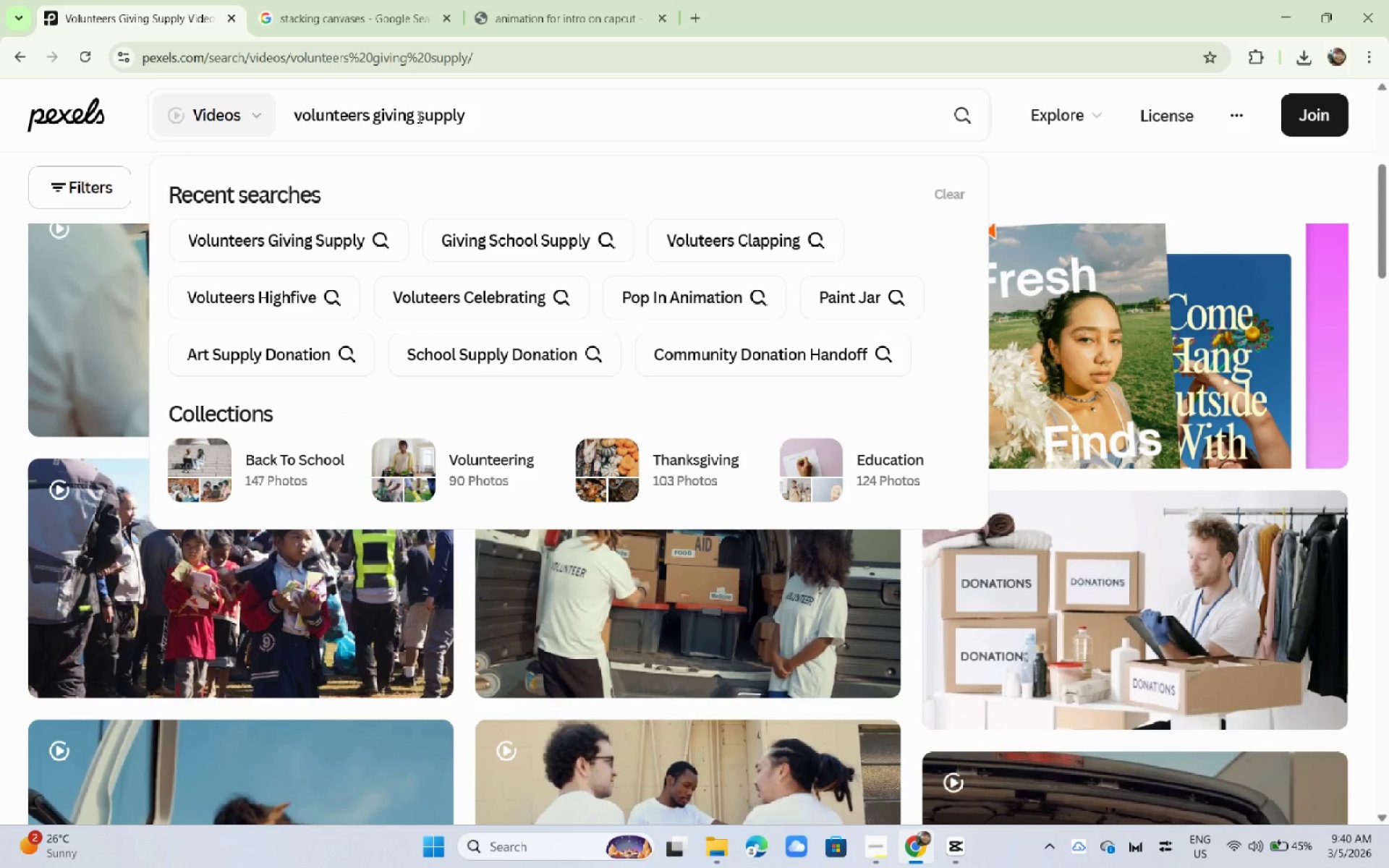 
type(schhikl)
key(Backspace)
key(Backspace)
key(Backspace)
key(Backspace)
type(ool)
 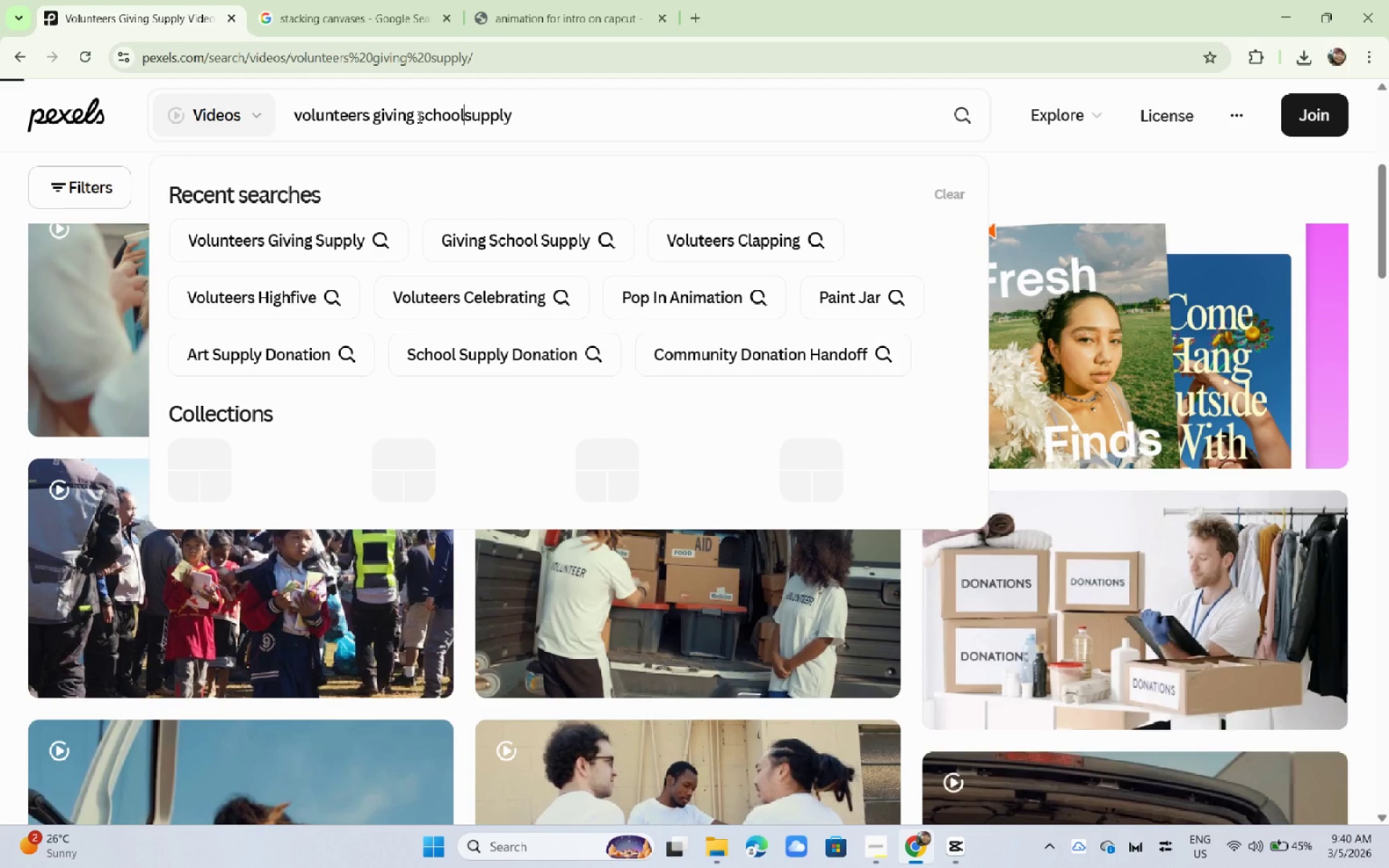 
key(Enter)
 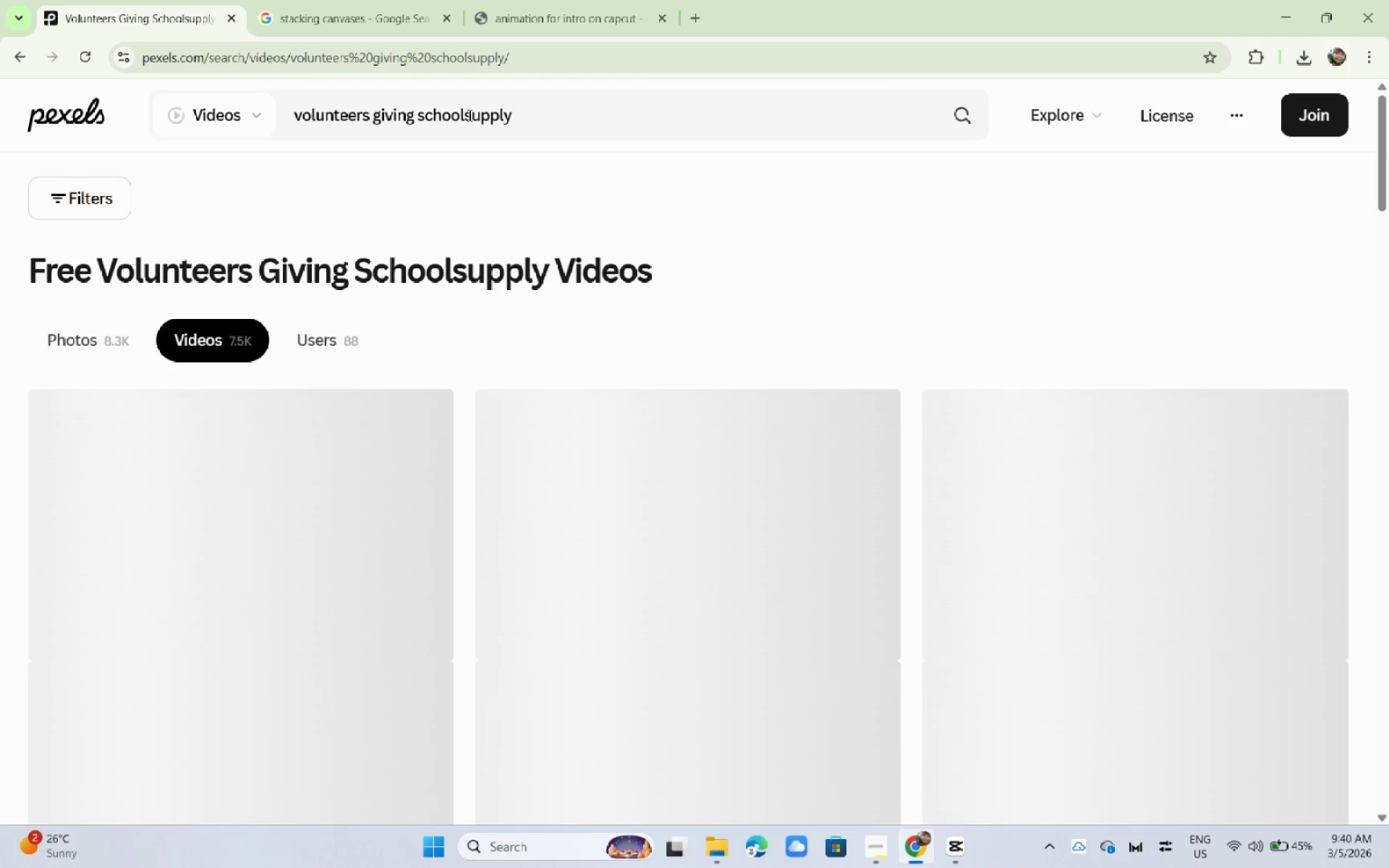 
double_click([461, 114])
 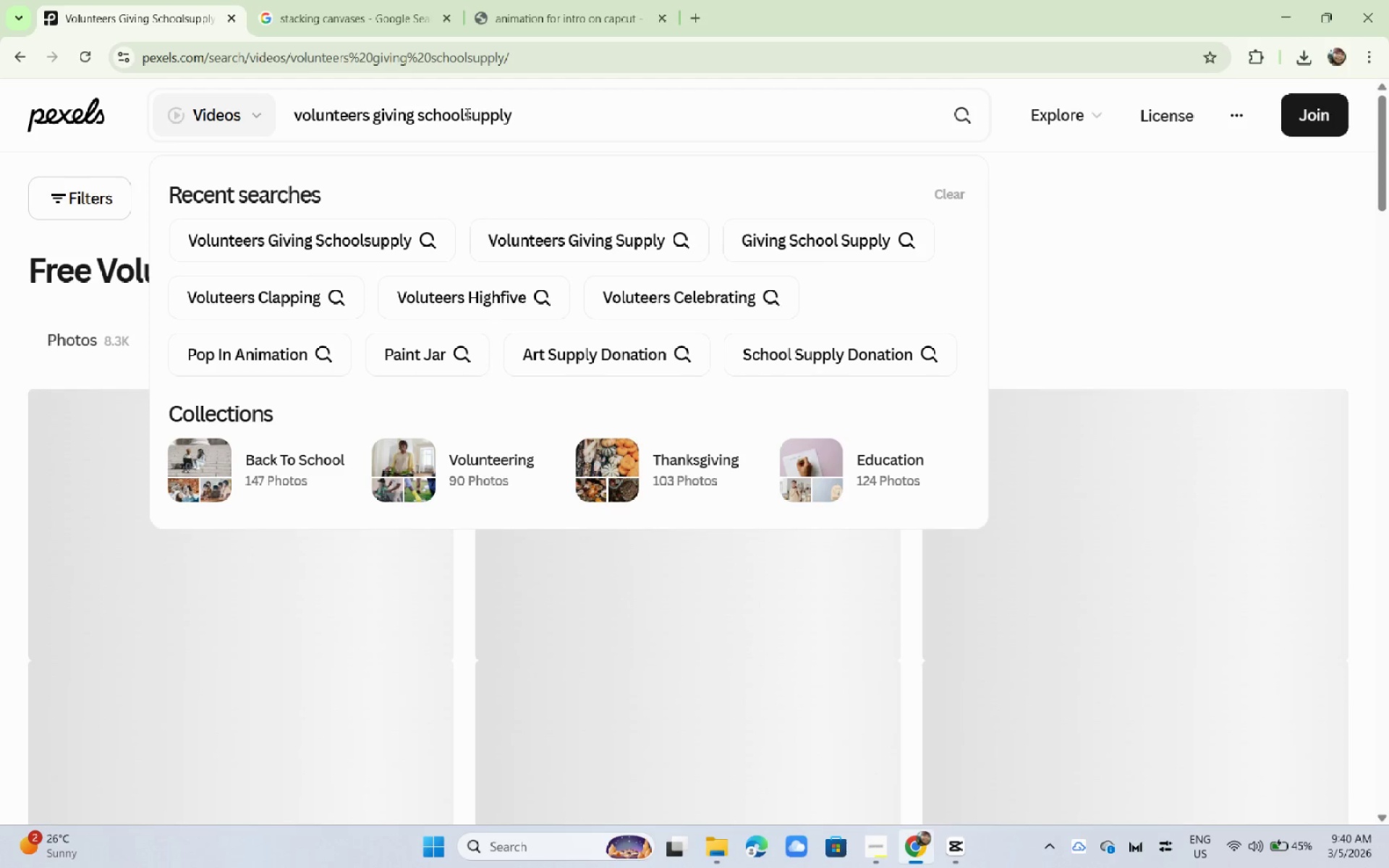 
triple_click([466, 114])
 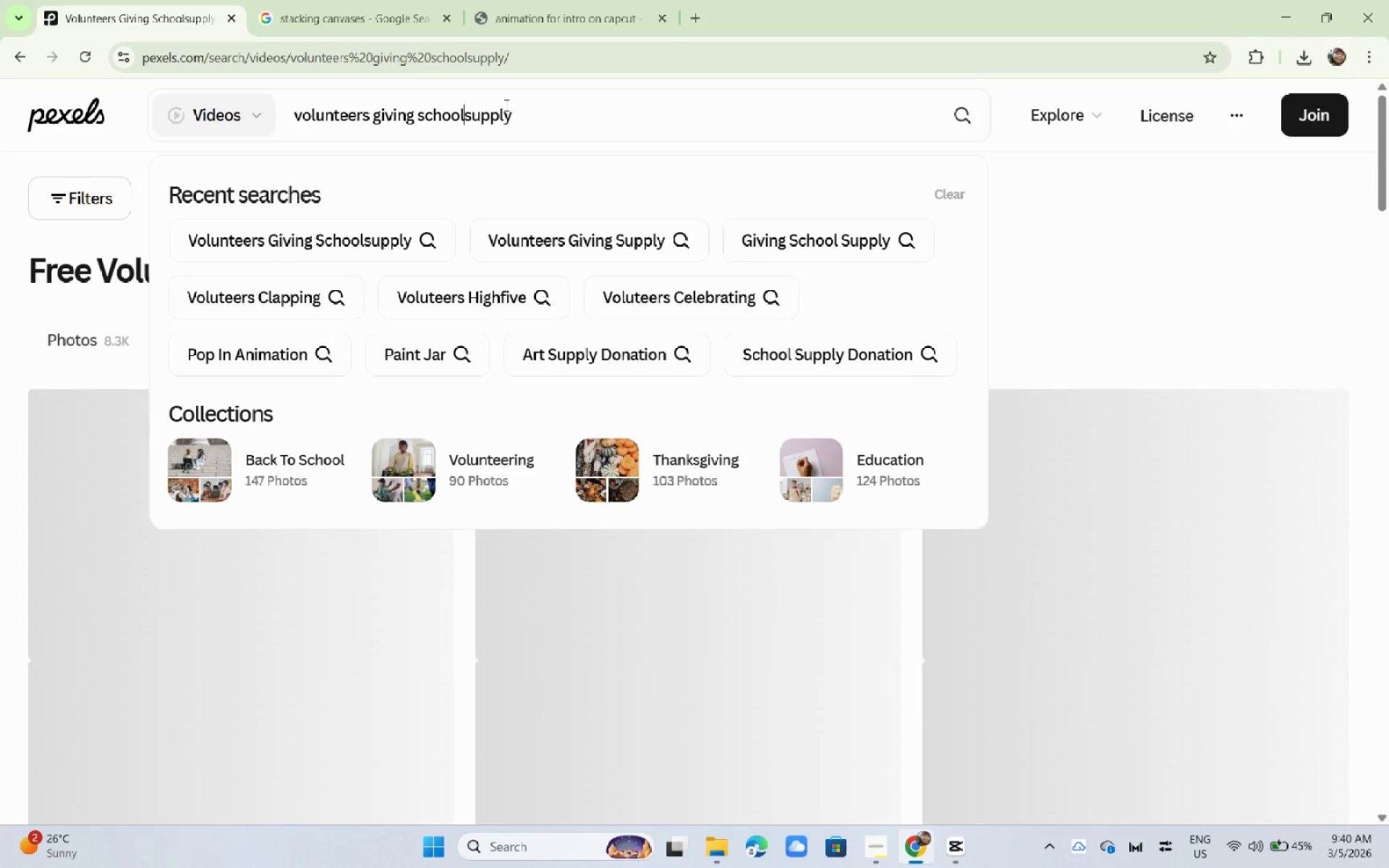 
key(Space)
 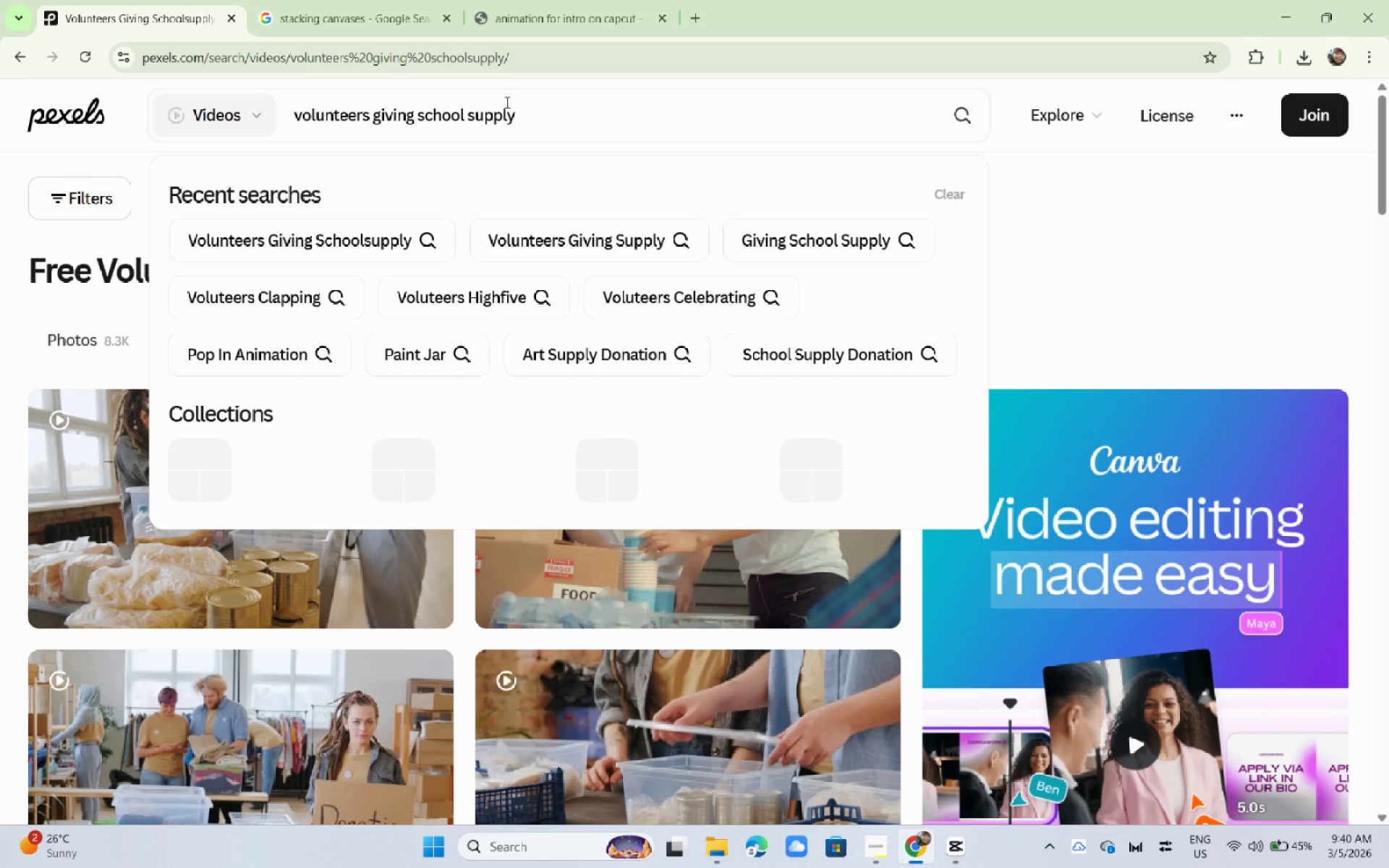 
key(Enter)
 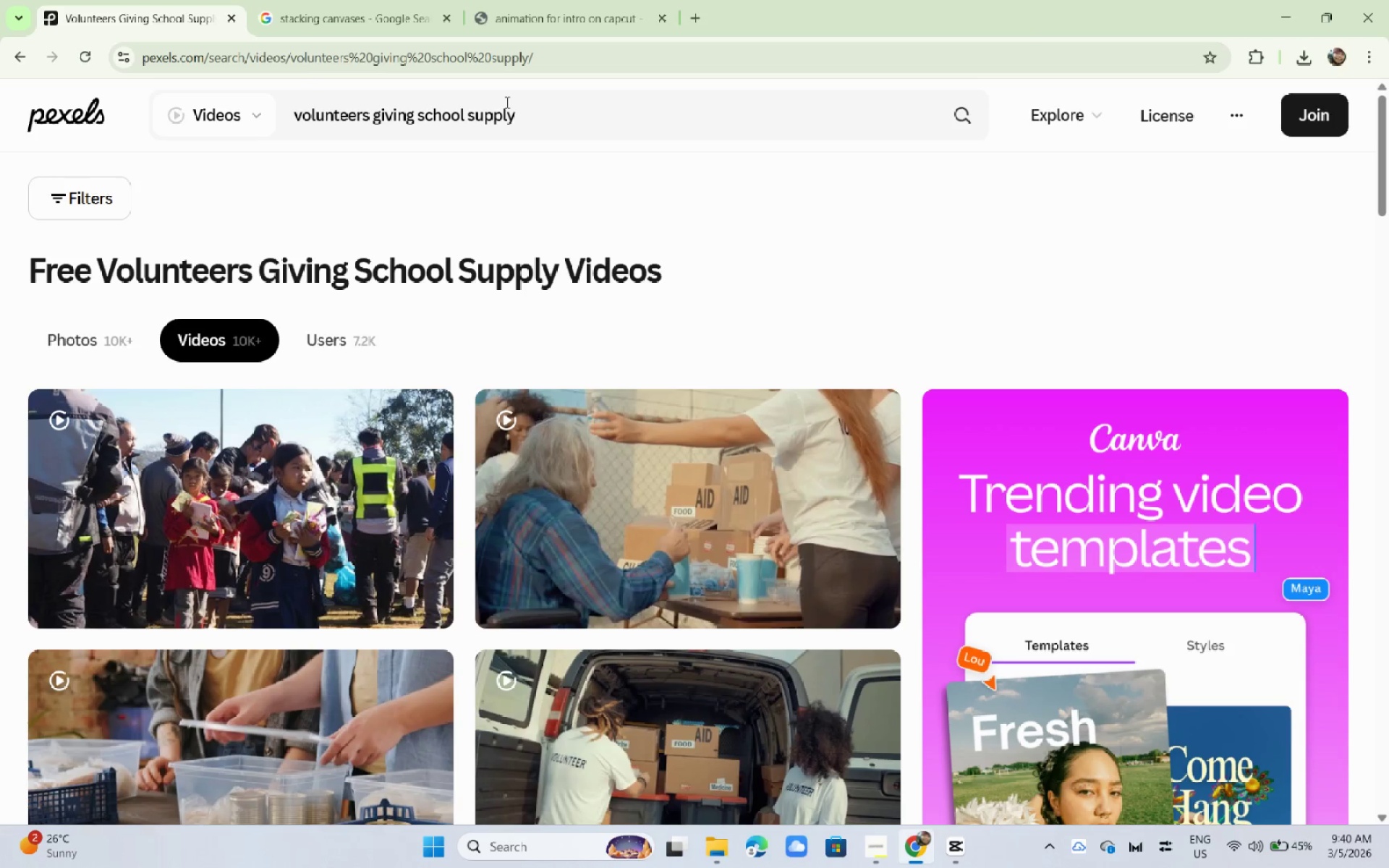 
wait(6.55)
 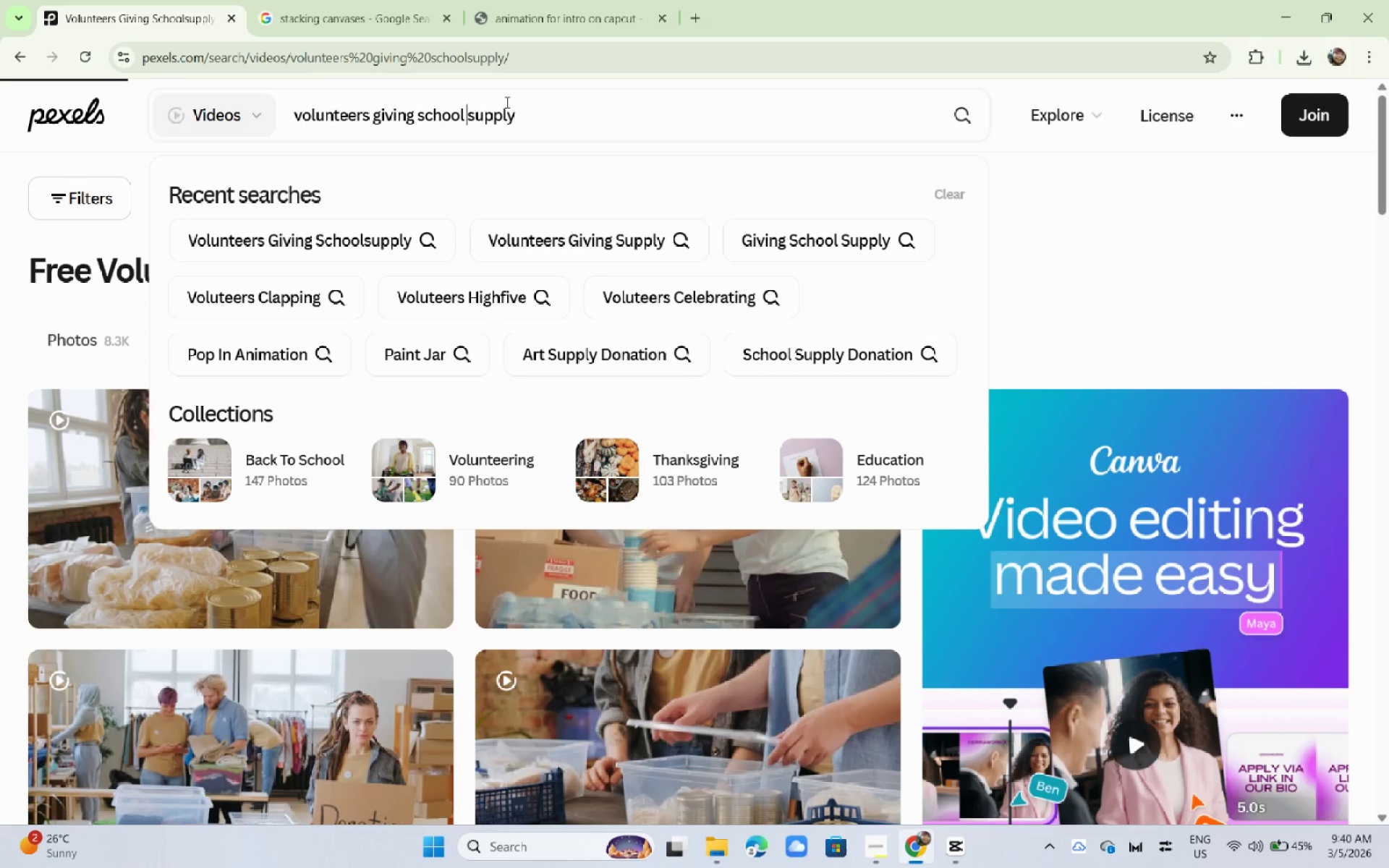 
scroll: coordinate [767, 371], scroll_direction: down, amount: 14.0
 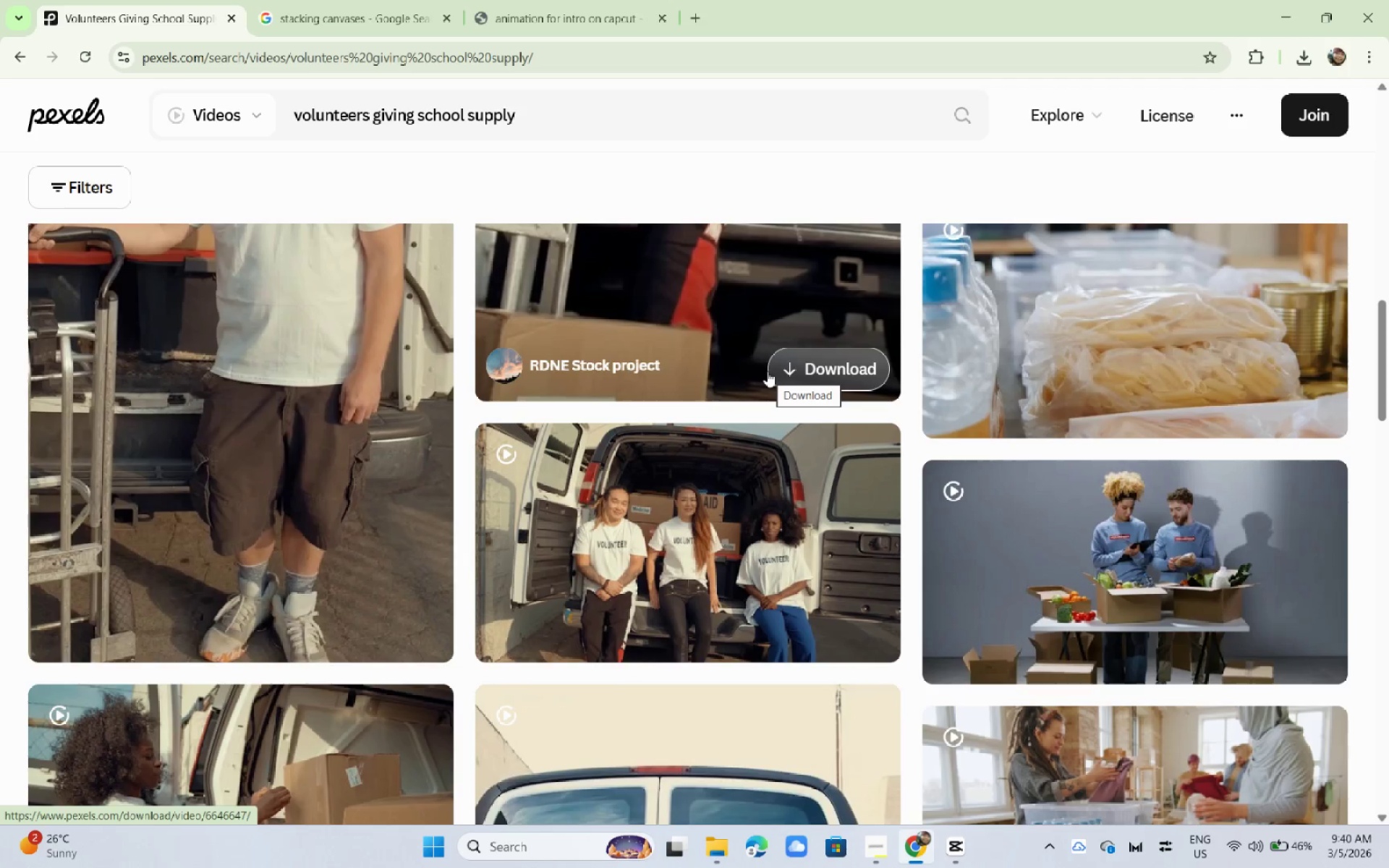 
scroll: coordinate [767, 371], scroll_direction: down, amount: 13.0
 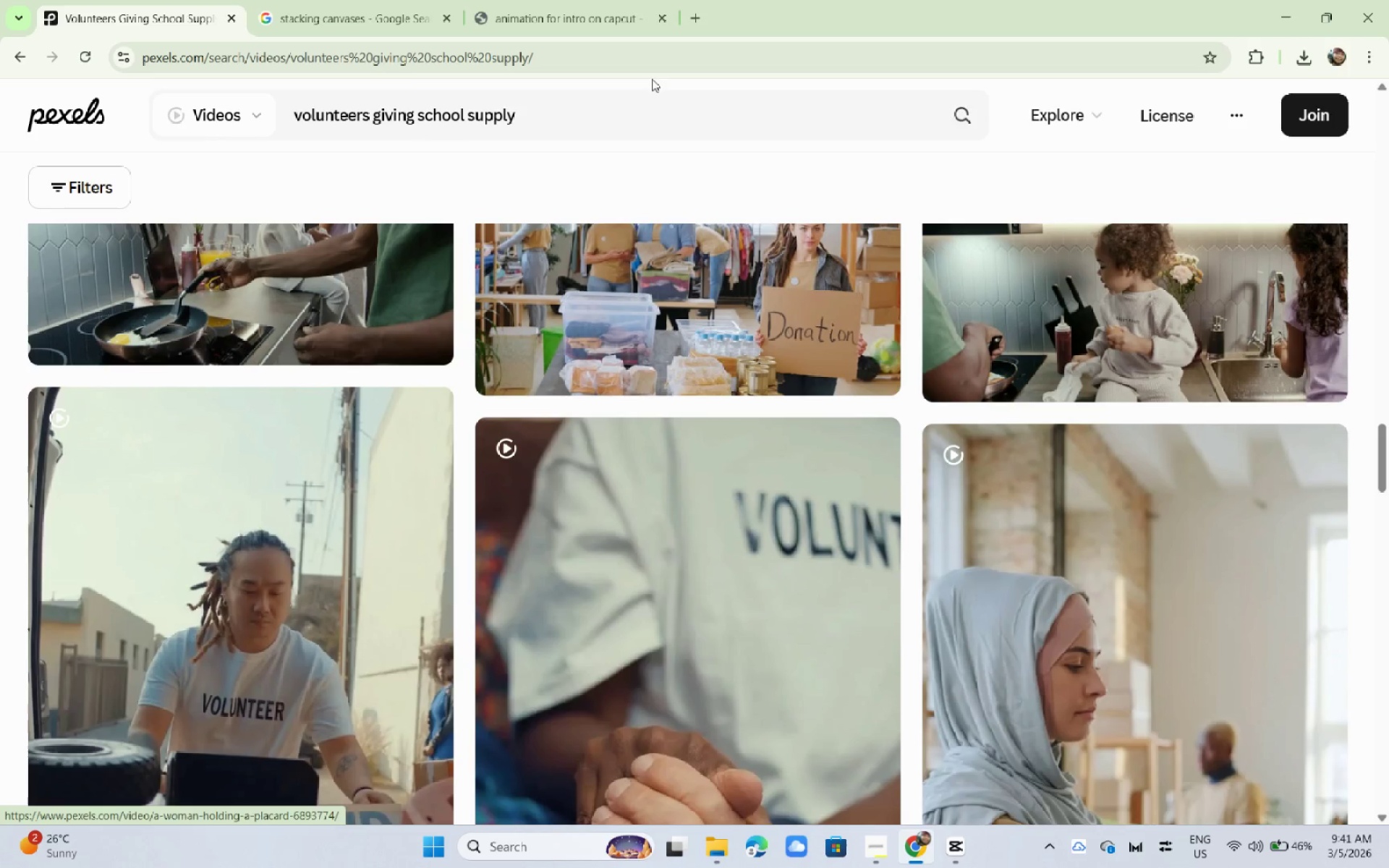 
left_click_drag(start_coordinate=[642, 116], to_coordinate=[44, 164])
 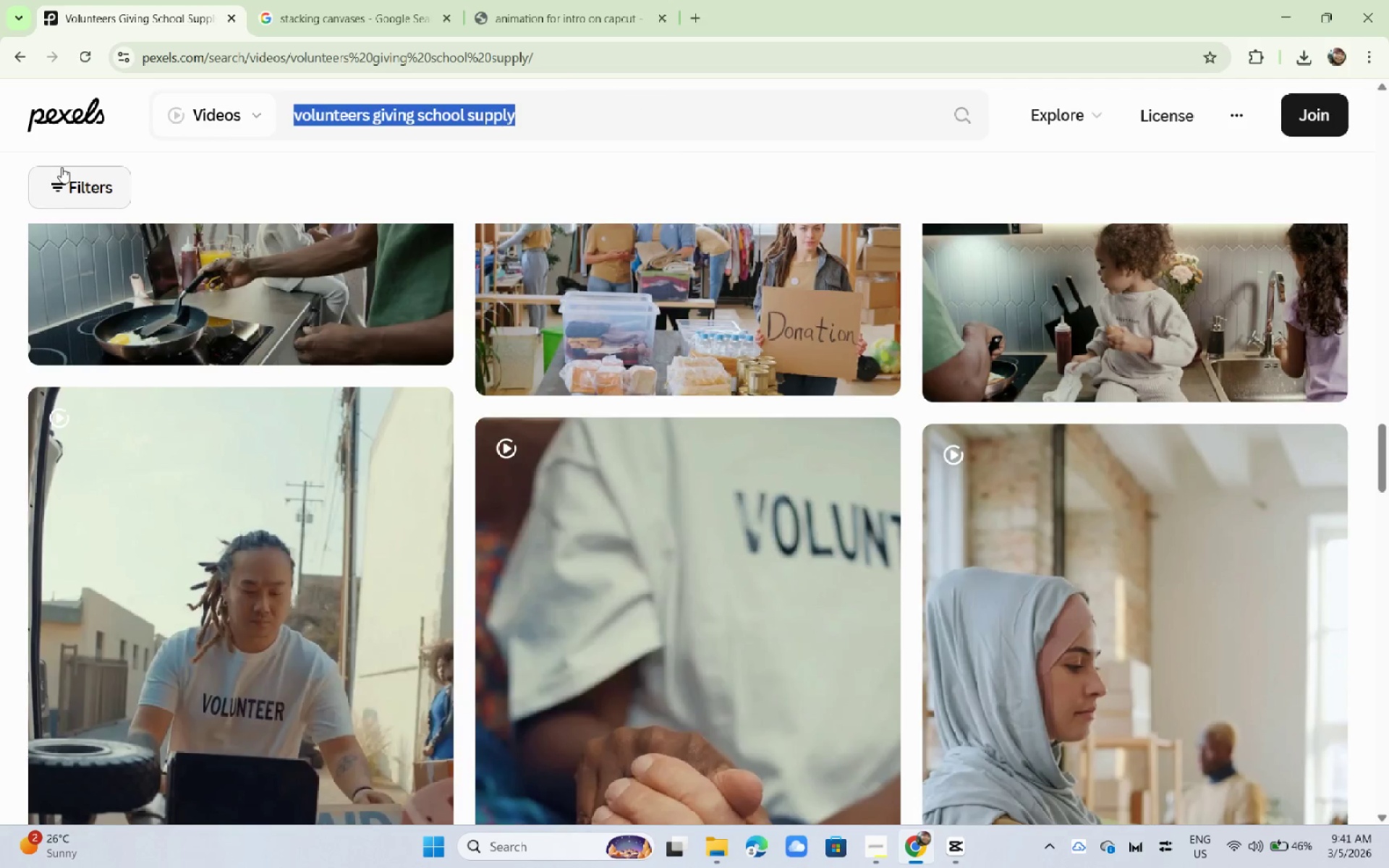 
type(giving donationm)
 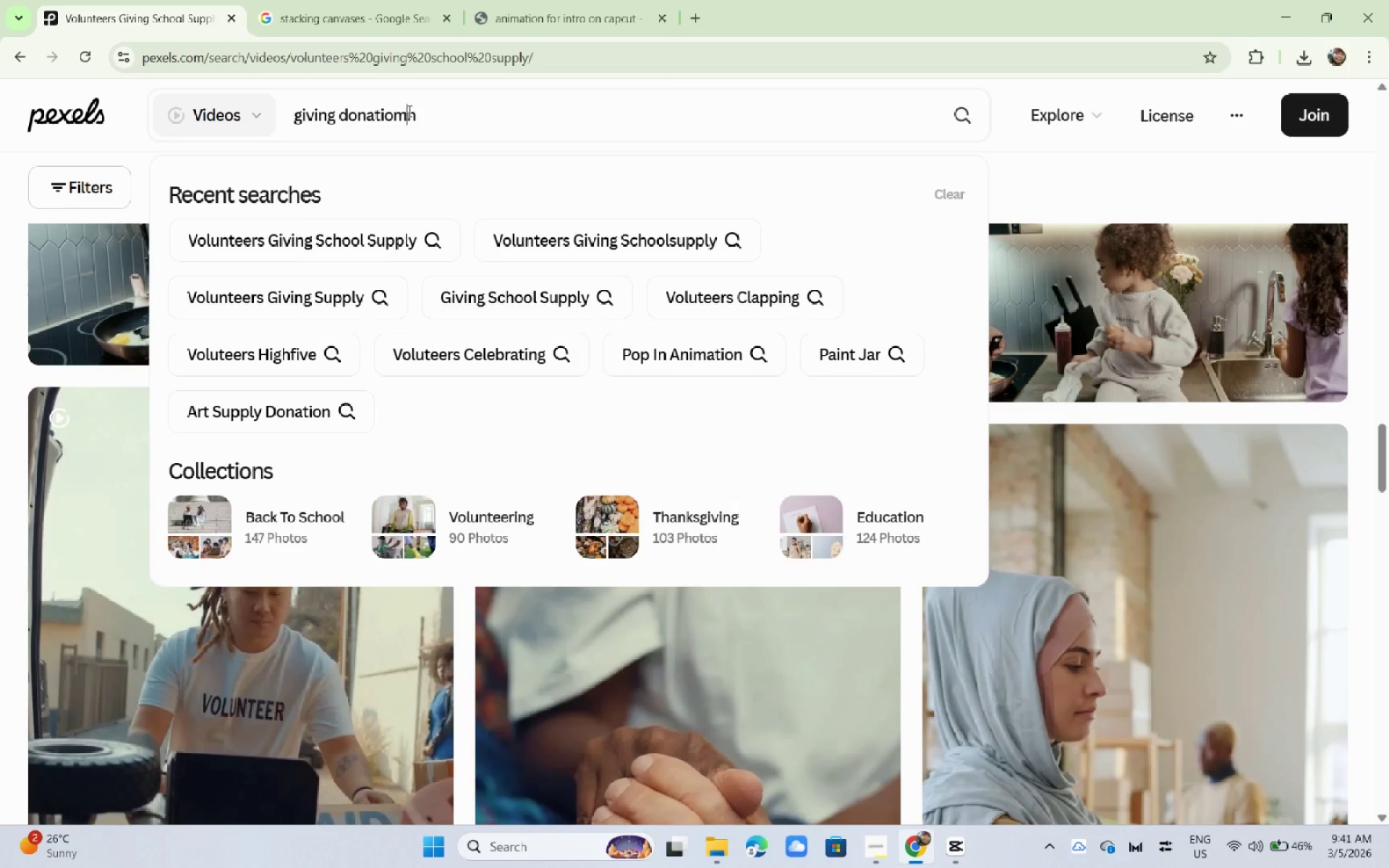 
key(Backspace)
 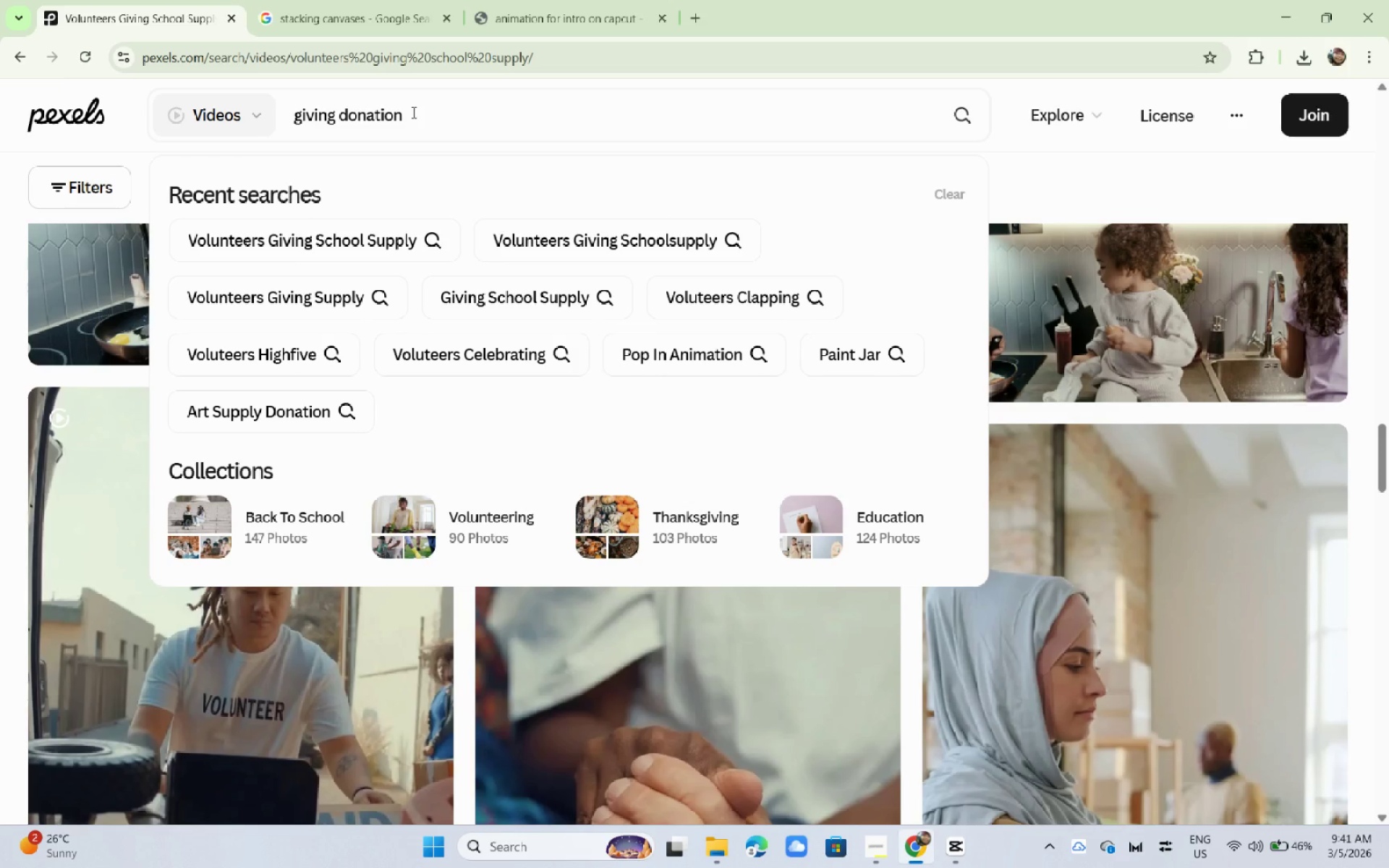 
key(Enter)
 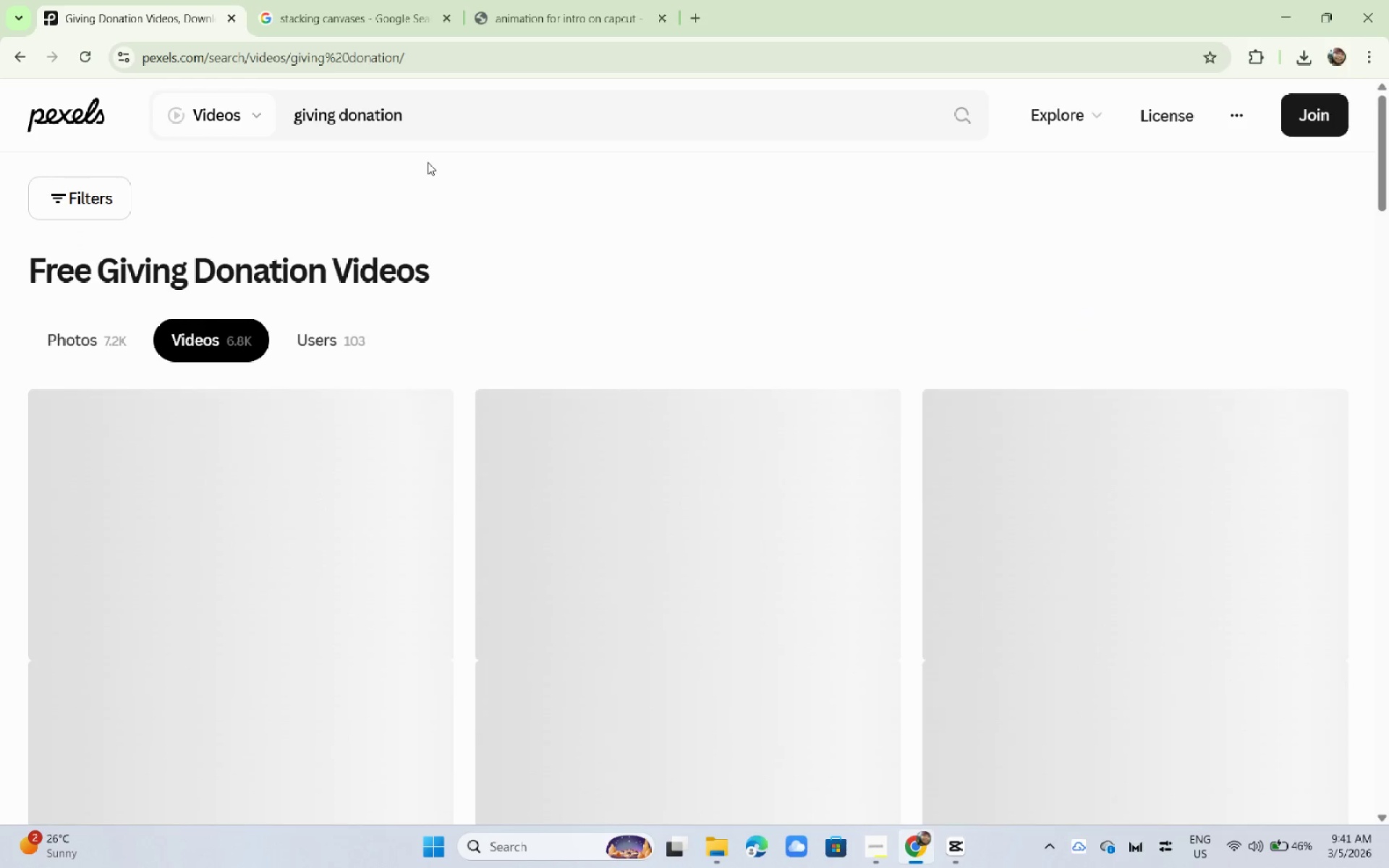 
wait(9.27)
 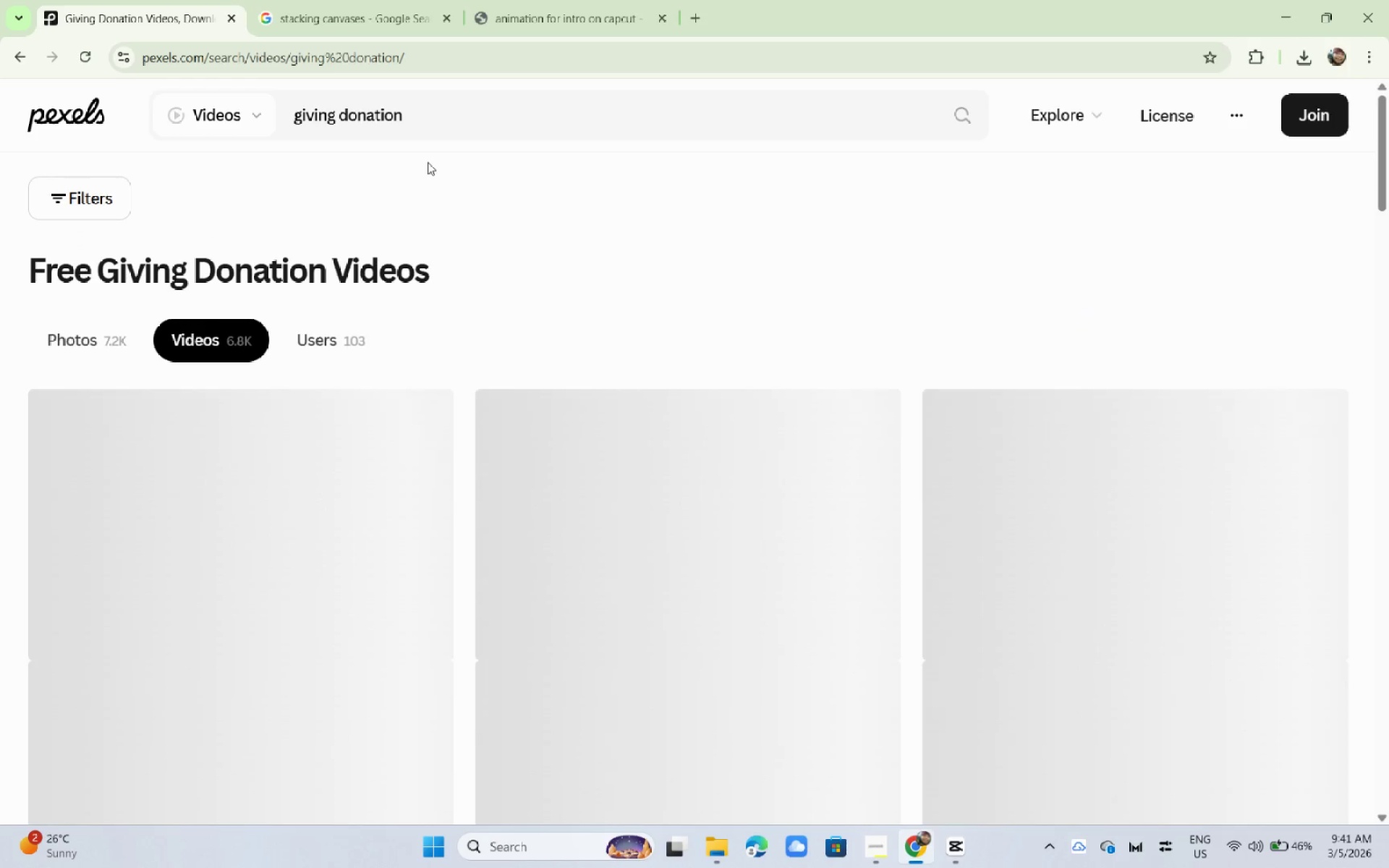 
scroll: coordinate [621, 298], scroll_direction: down, amount: 10.0
 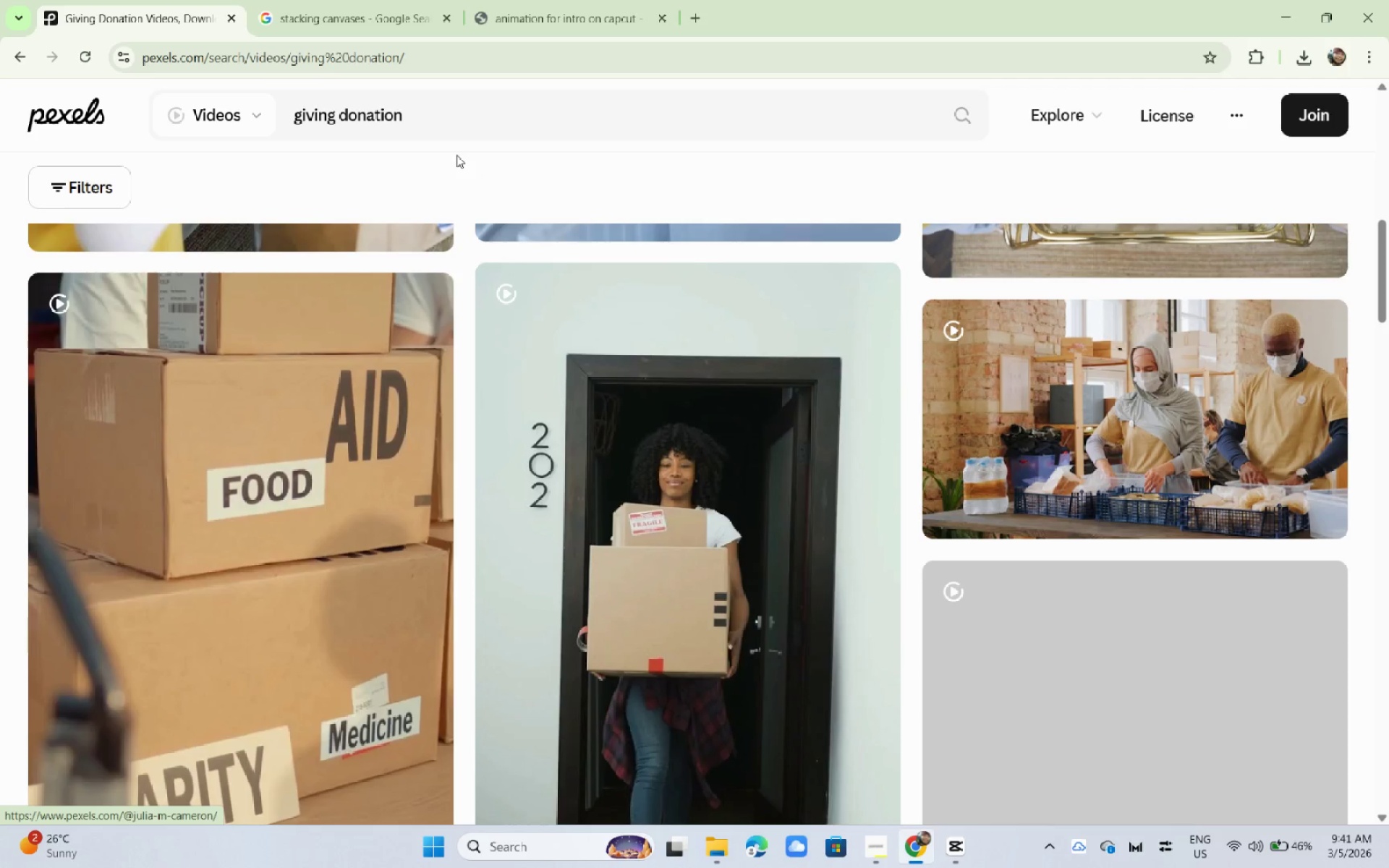 
left_click([451, 119])
 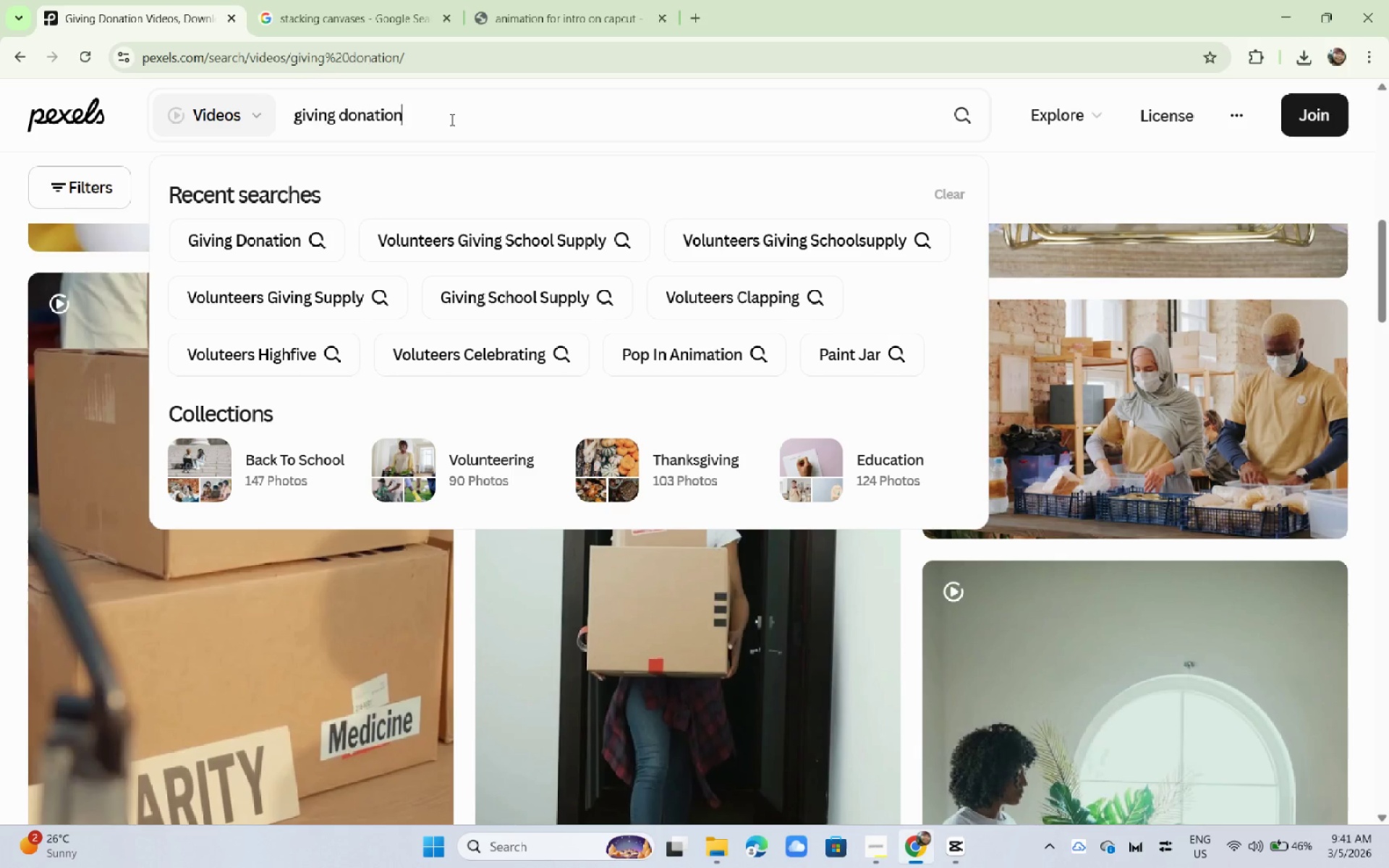 
type( for schoho)
key(Backspace)
key(Backspace)
type(ol)
 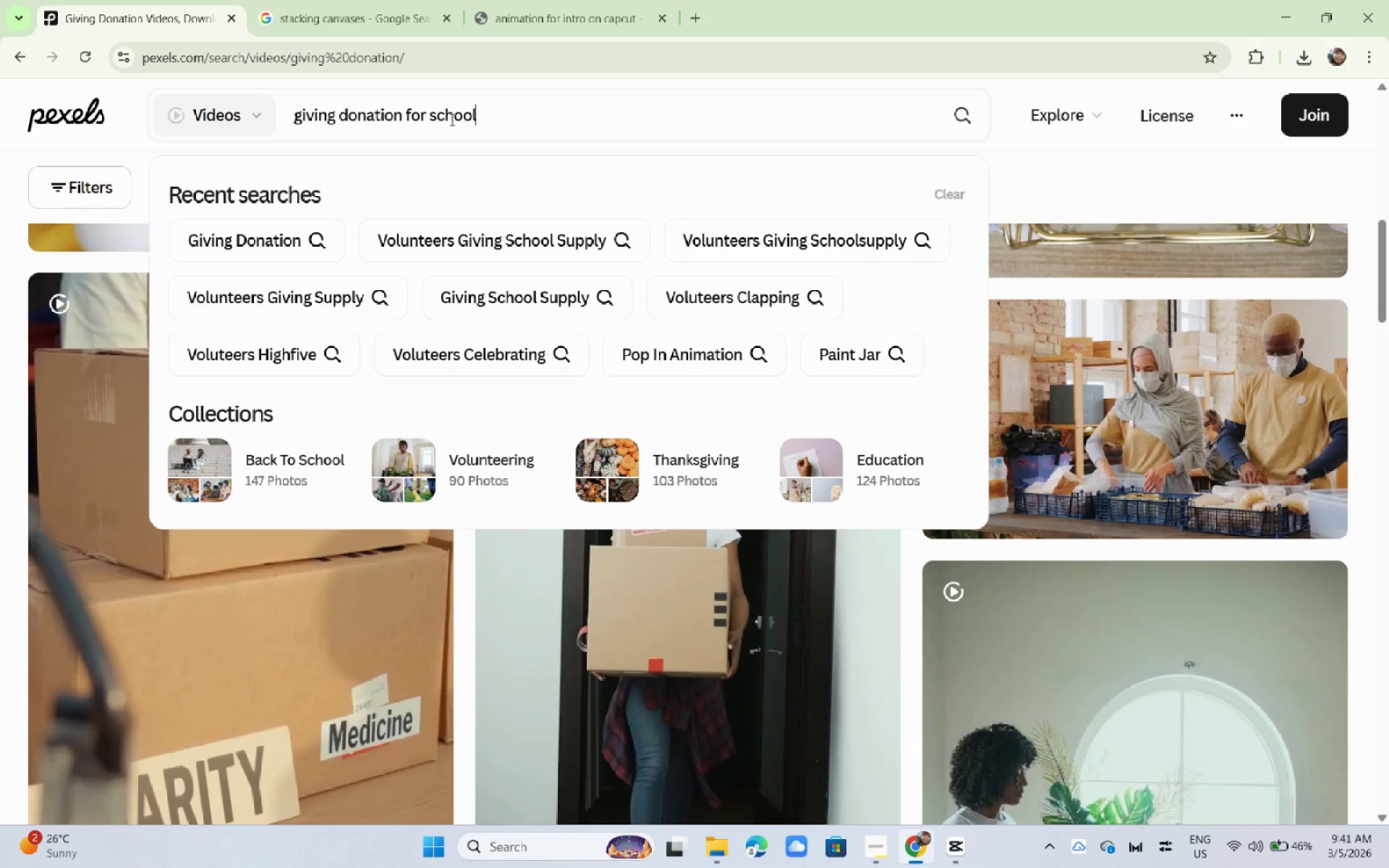 
key(Enter)
 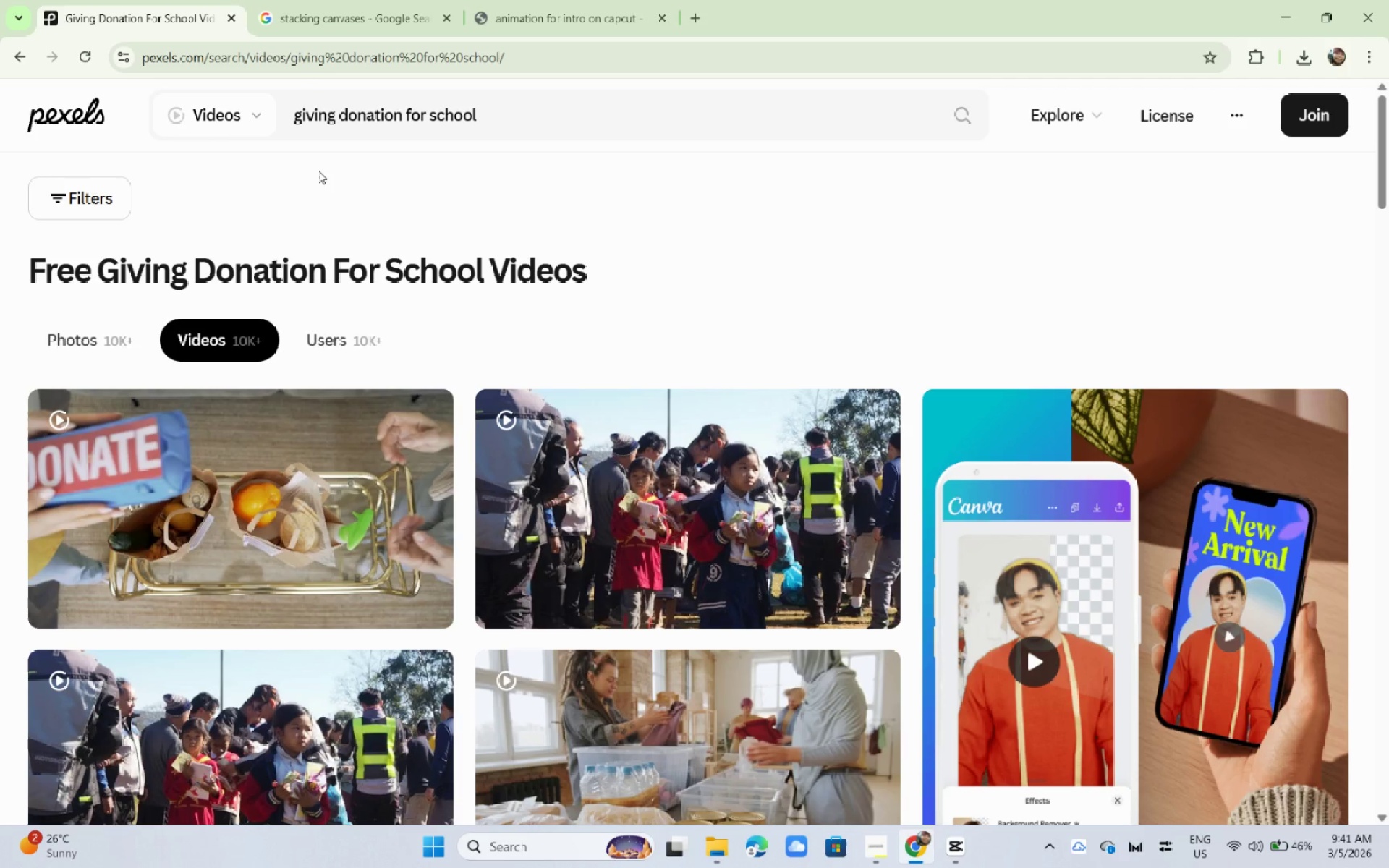 
wait(7.0)
 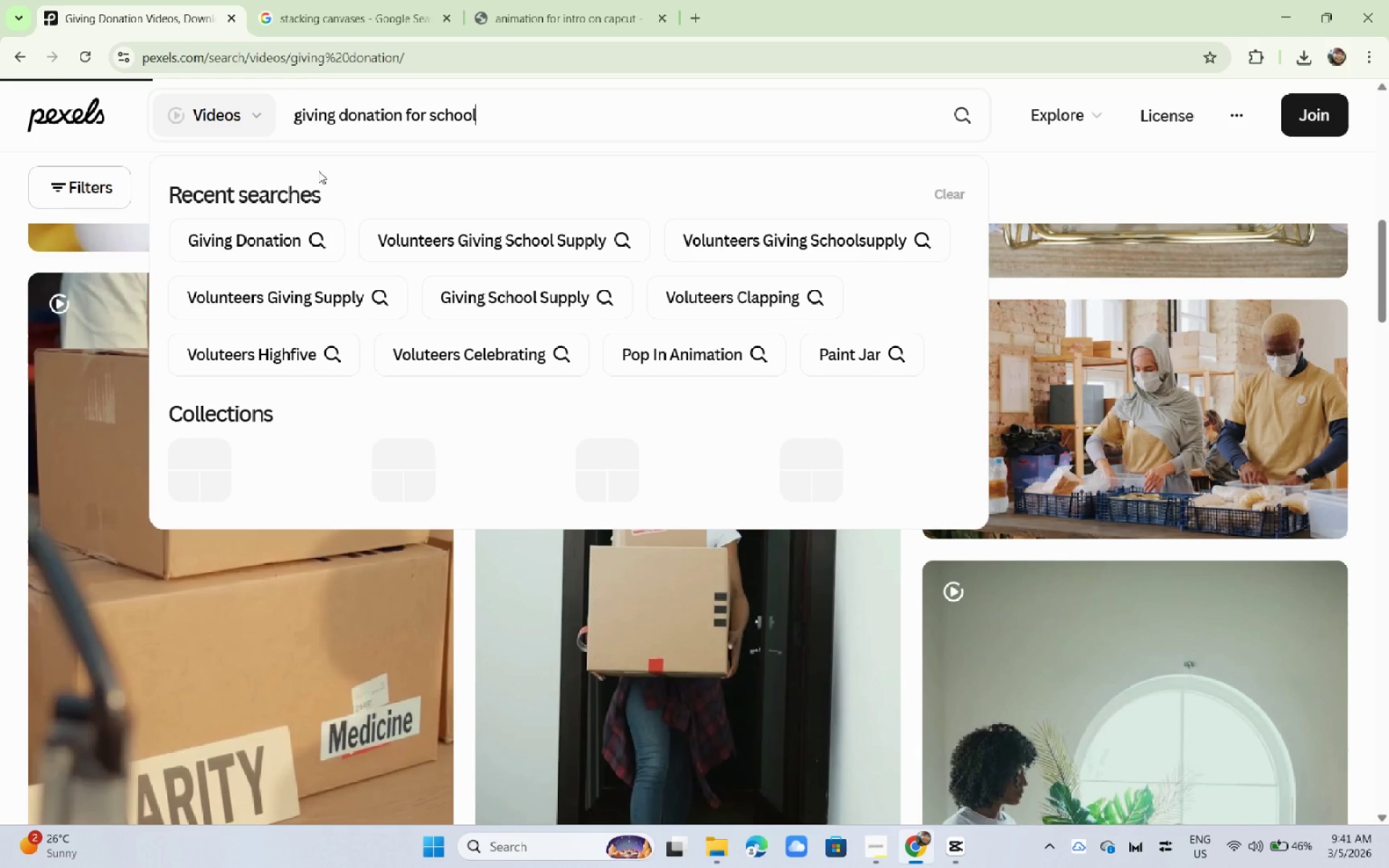 
scroll: coordinate [318, 171], scroll_direction: down, amount: 7.0
 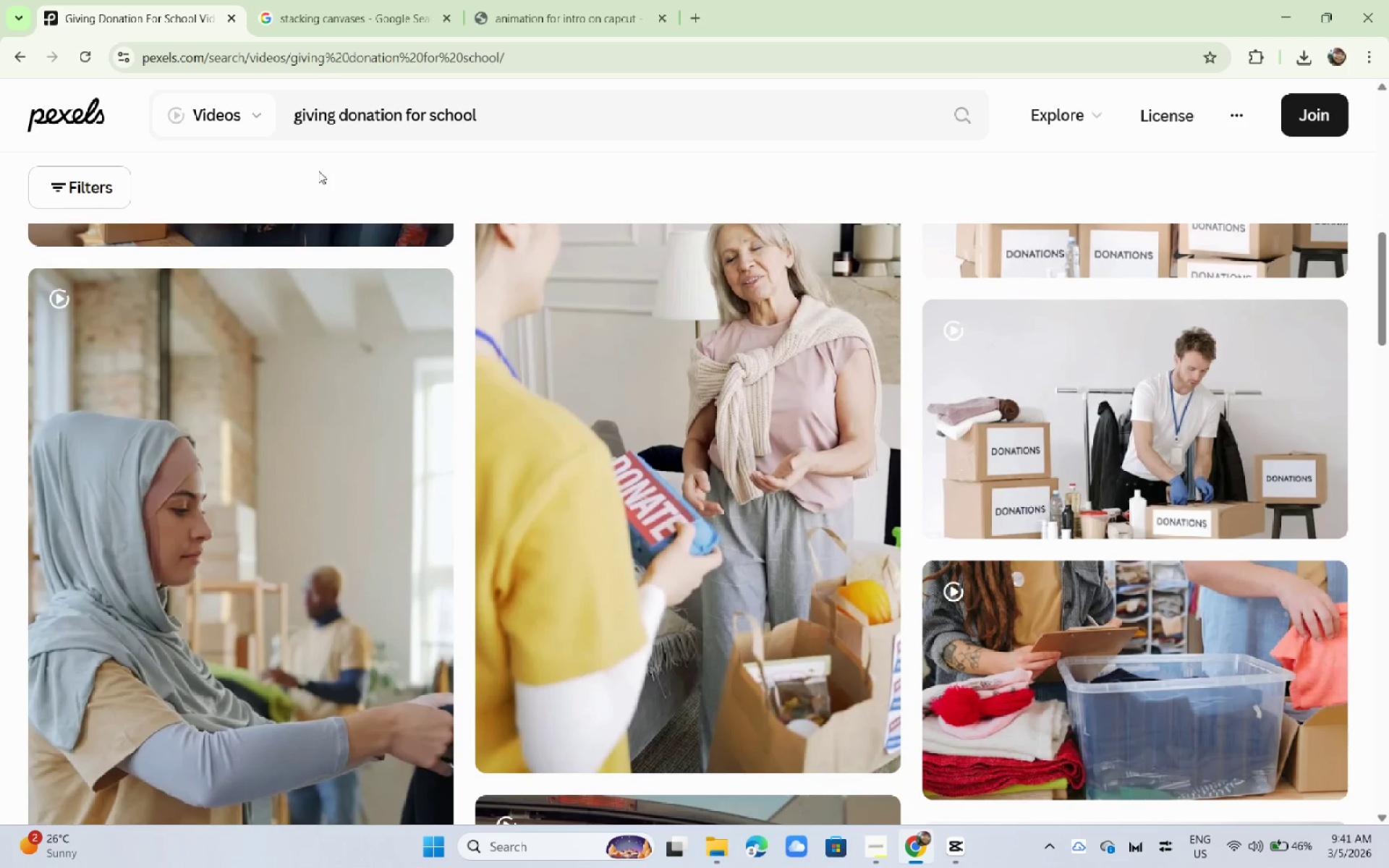 
scroll: coordinate [426, 174], scroll_direction: up, amount: 7.0
 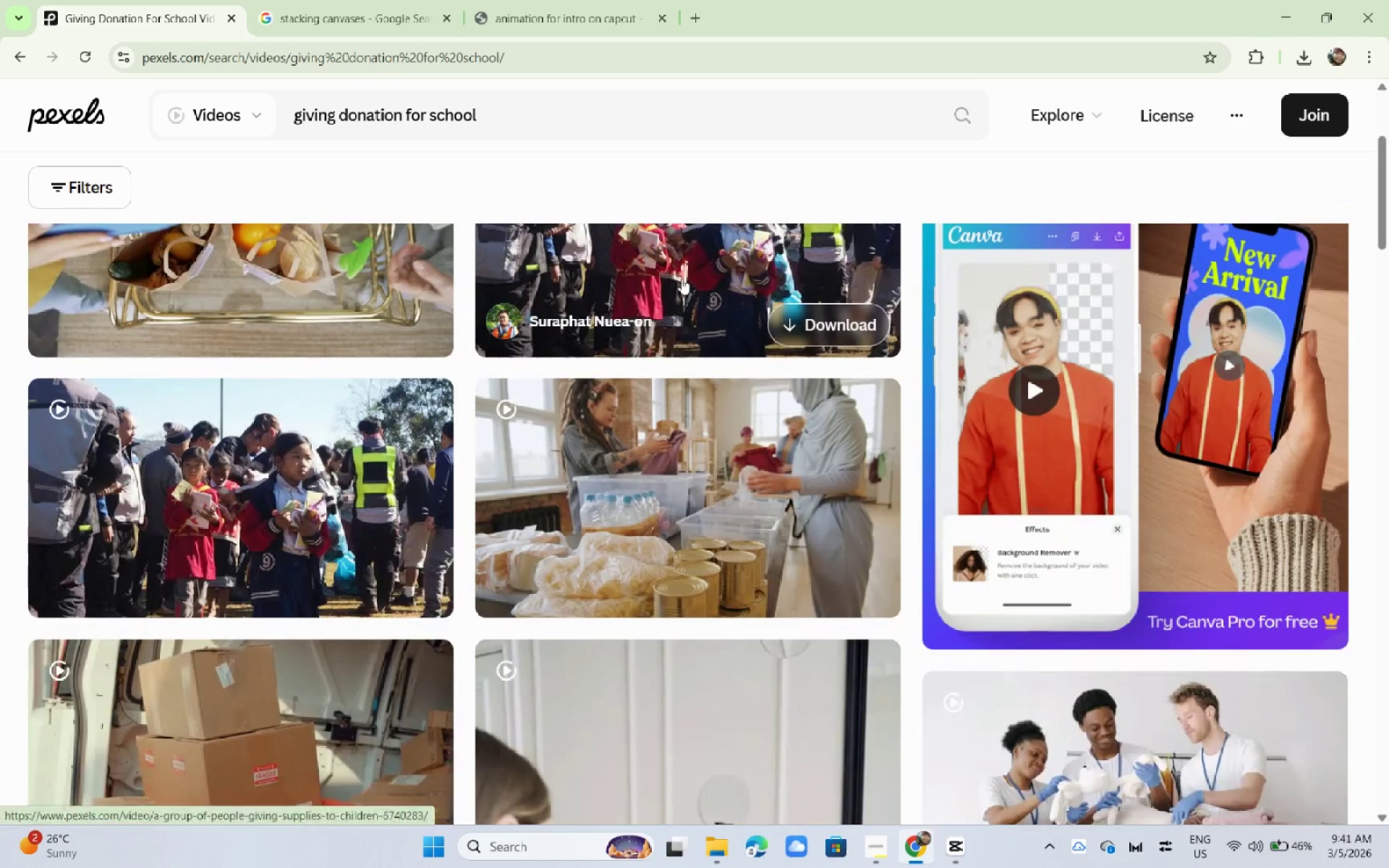 
left_click([681, 278])
 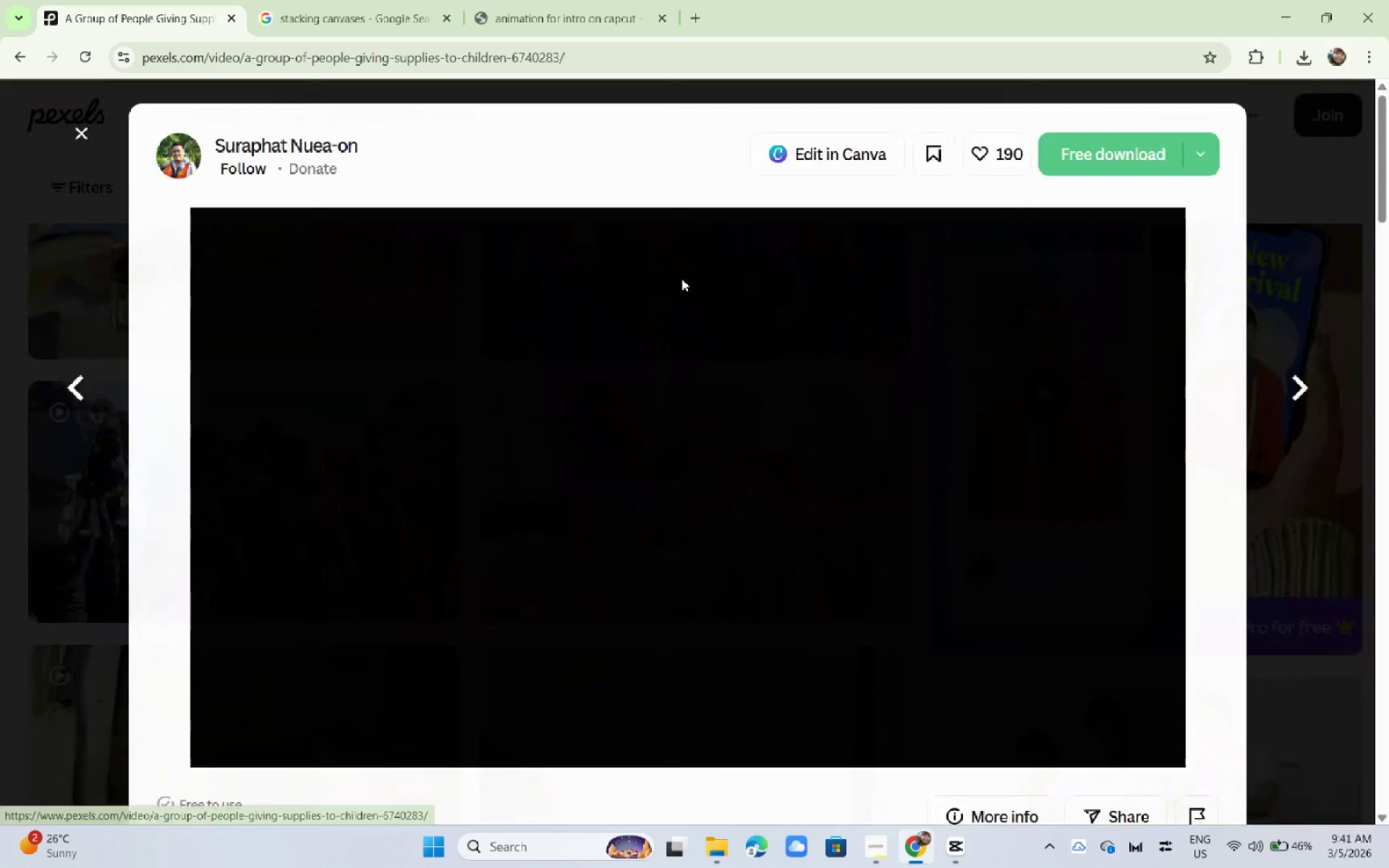 
scroll: coordinate [681, 278], scroll_direction: down, amount: 17.0
 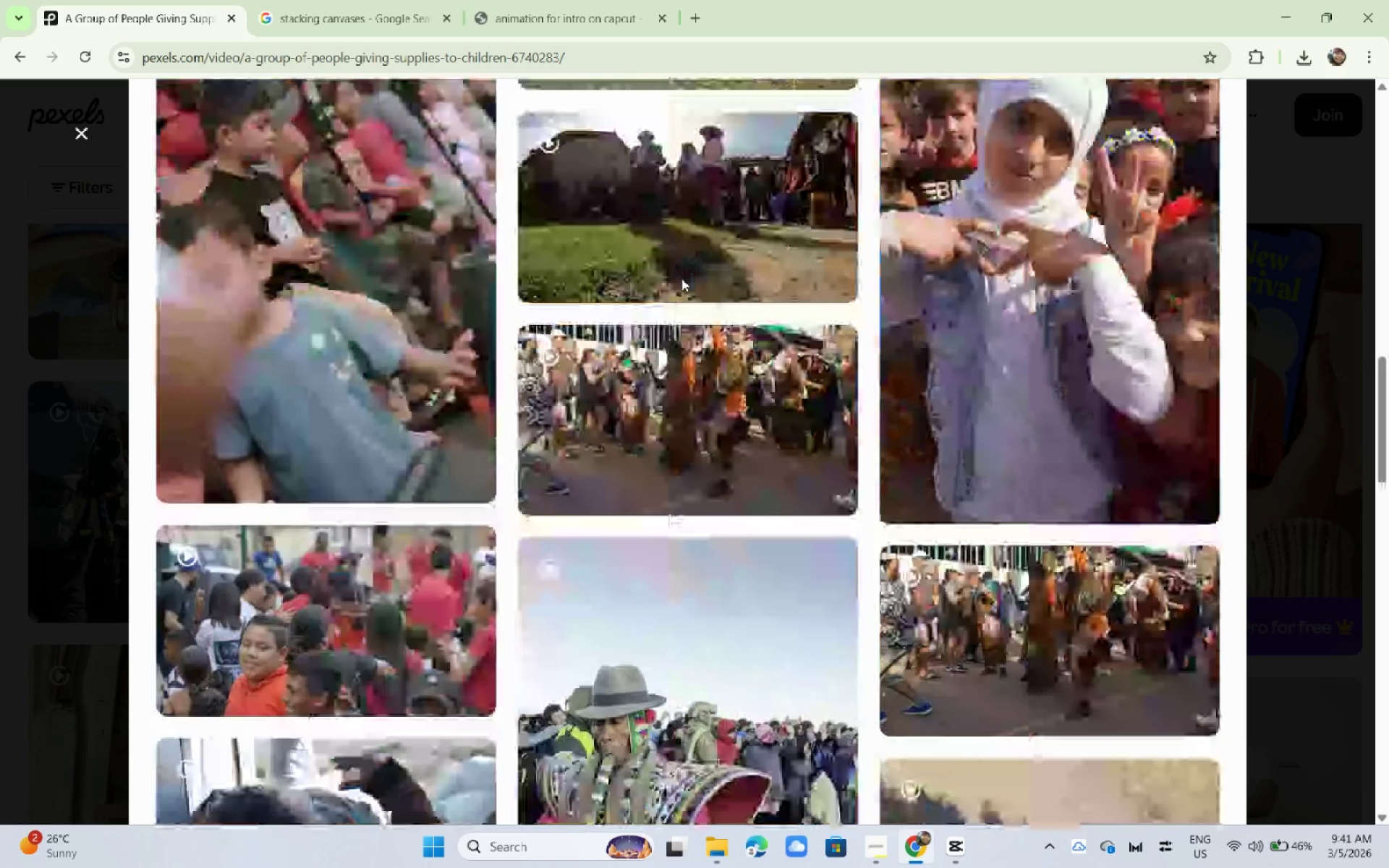 
scroll: coordinate [681, 278], scroll_direction: up, amount: 3.0
 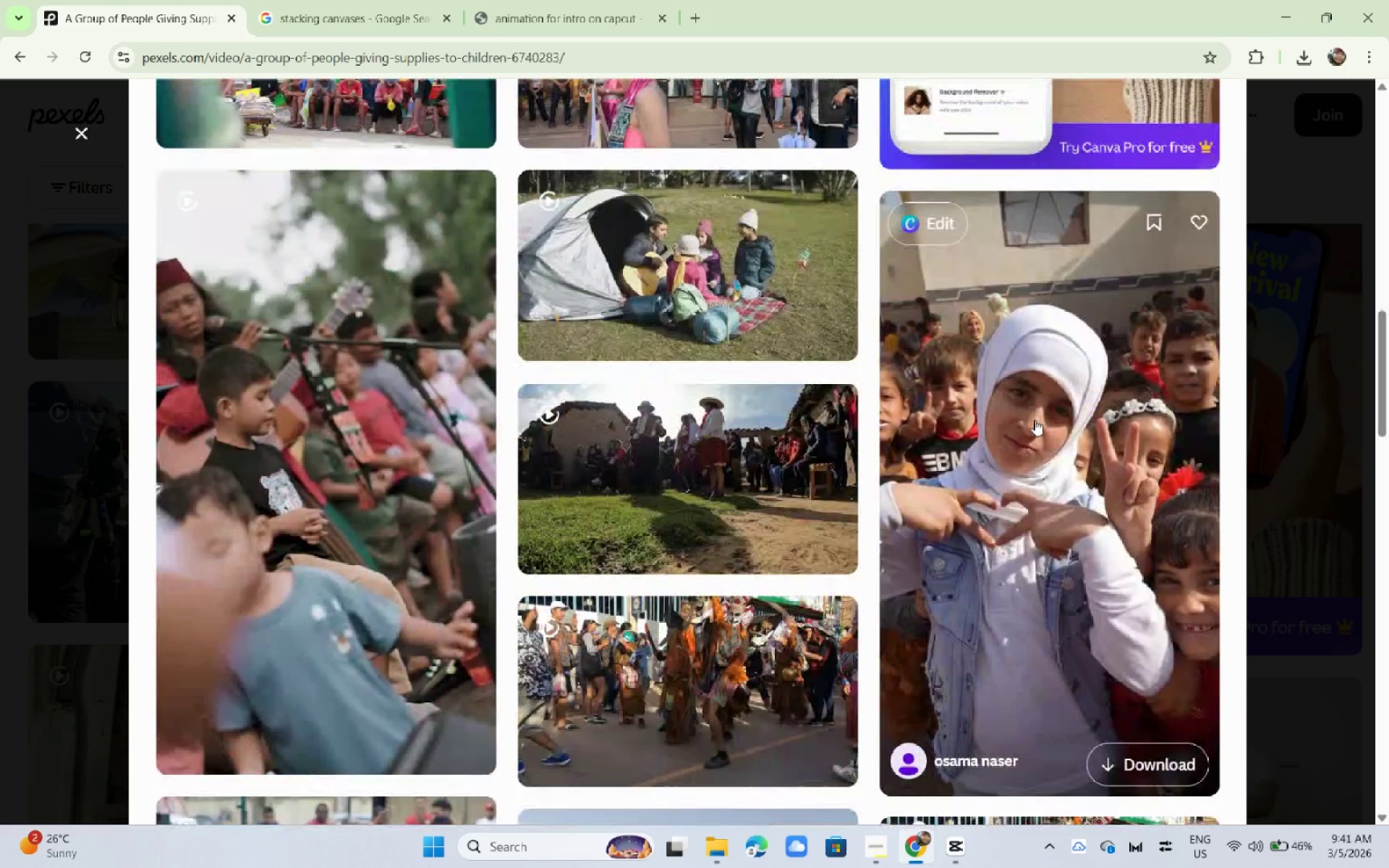 
left_click([1035, 420])
 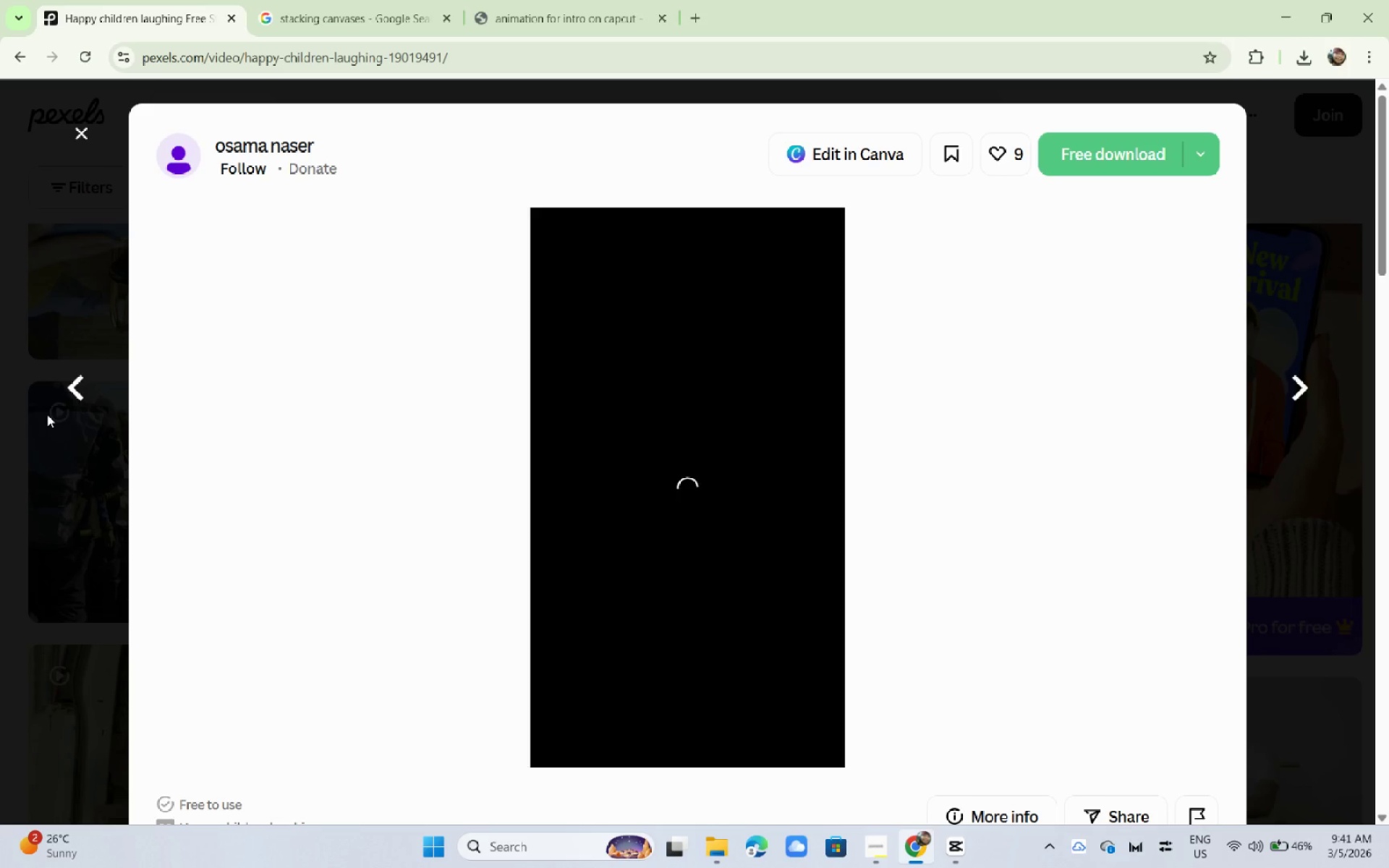 
wait(7.7)
 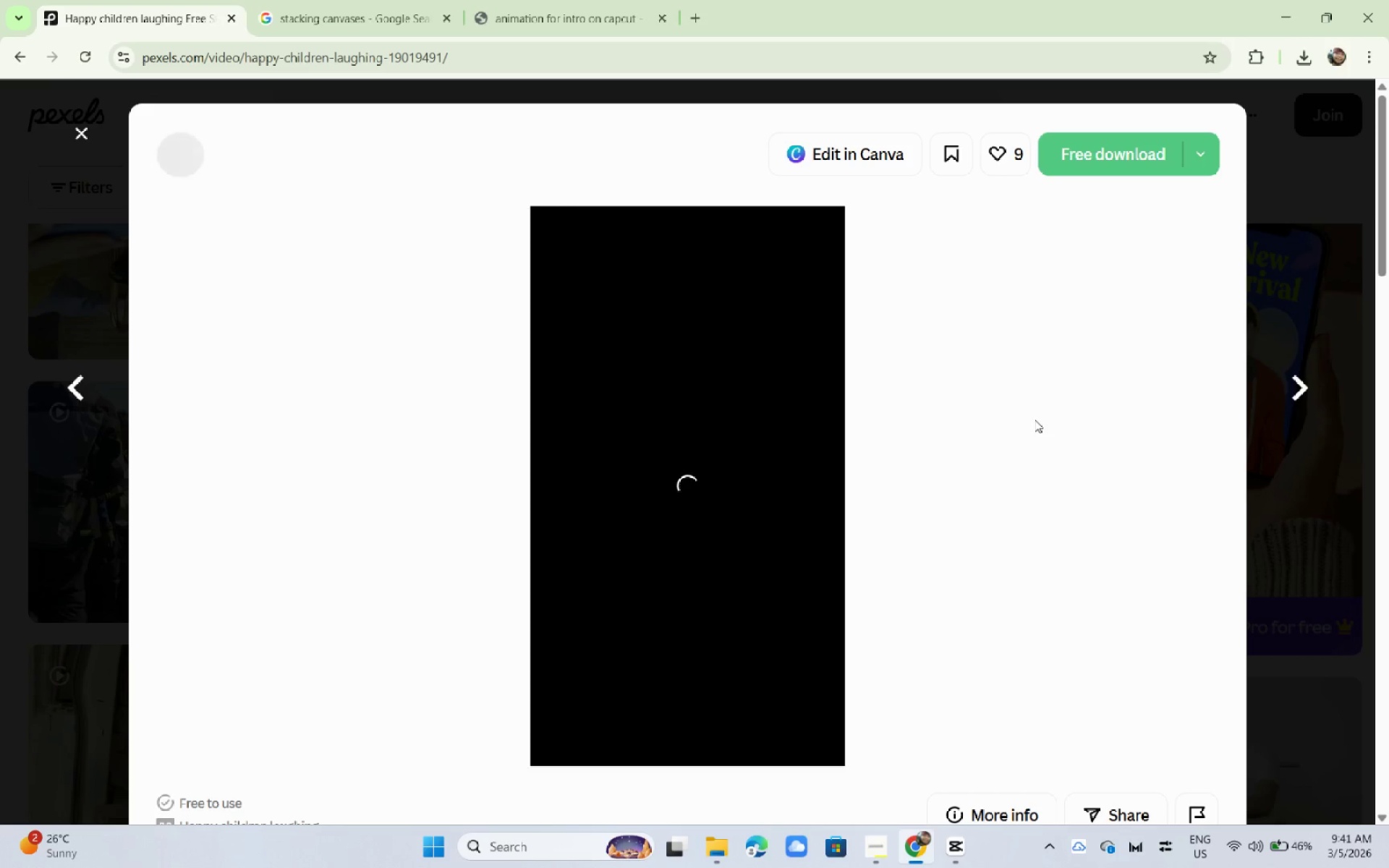 
scroll: coordinate [289, 410], scroll_direction: down, amount: 11.0
 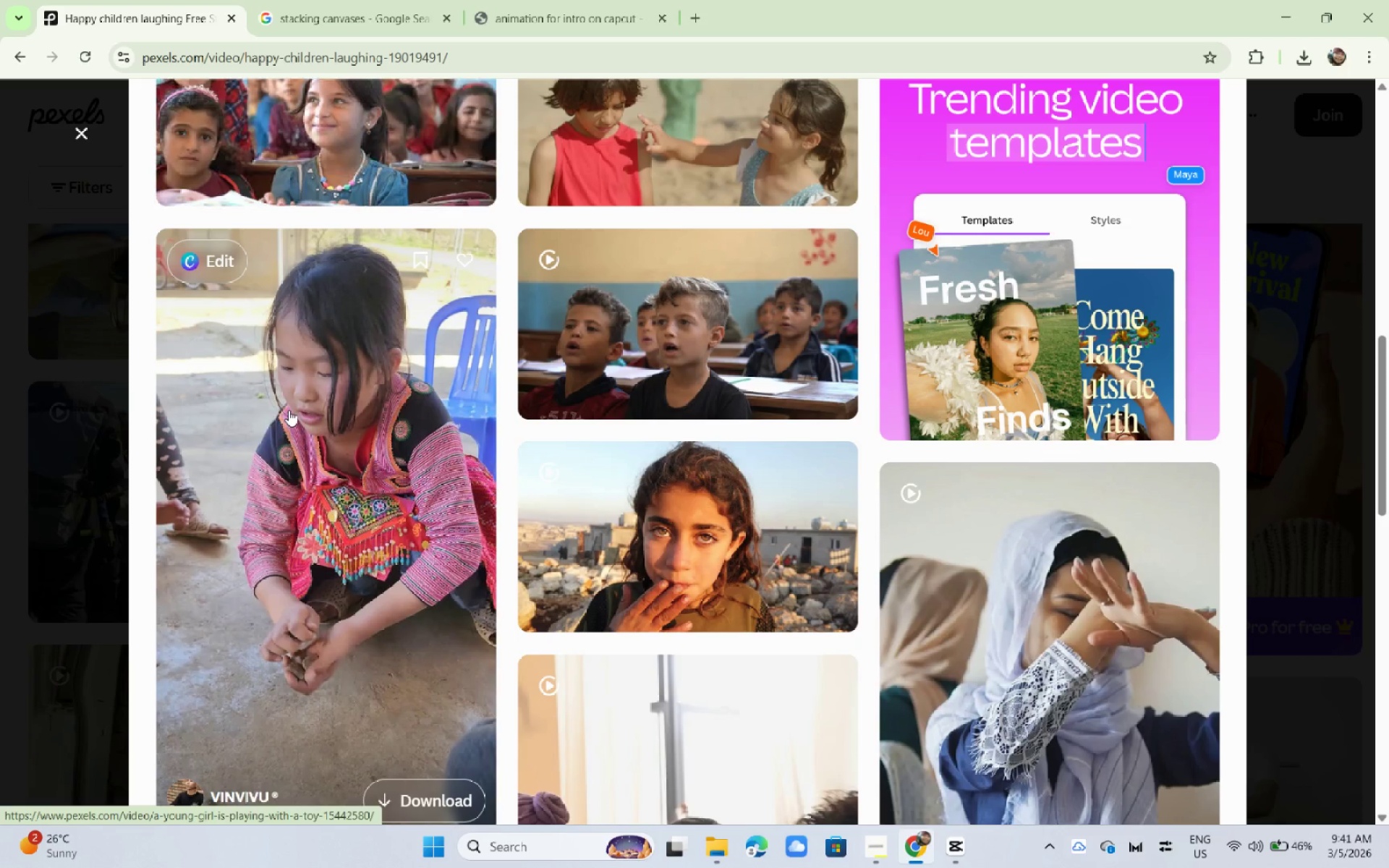 
scroll: coordinate [289, 410], scroll_direction: up, amount: 12.0
 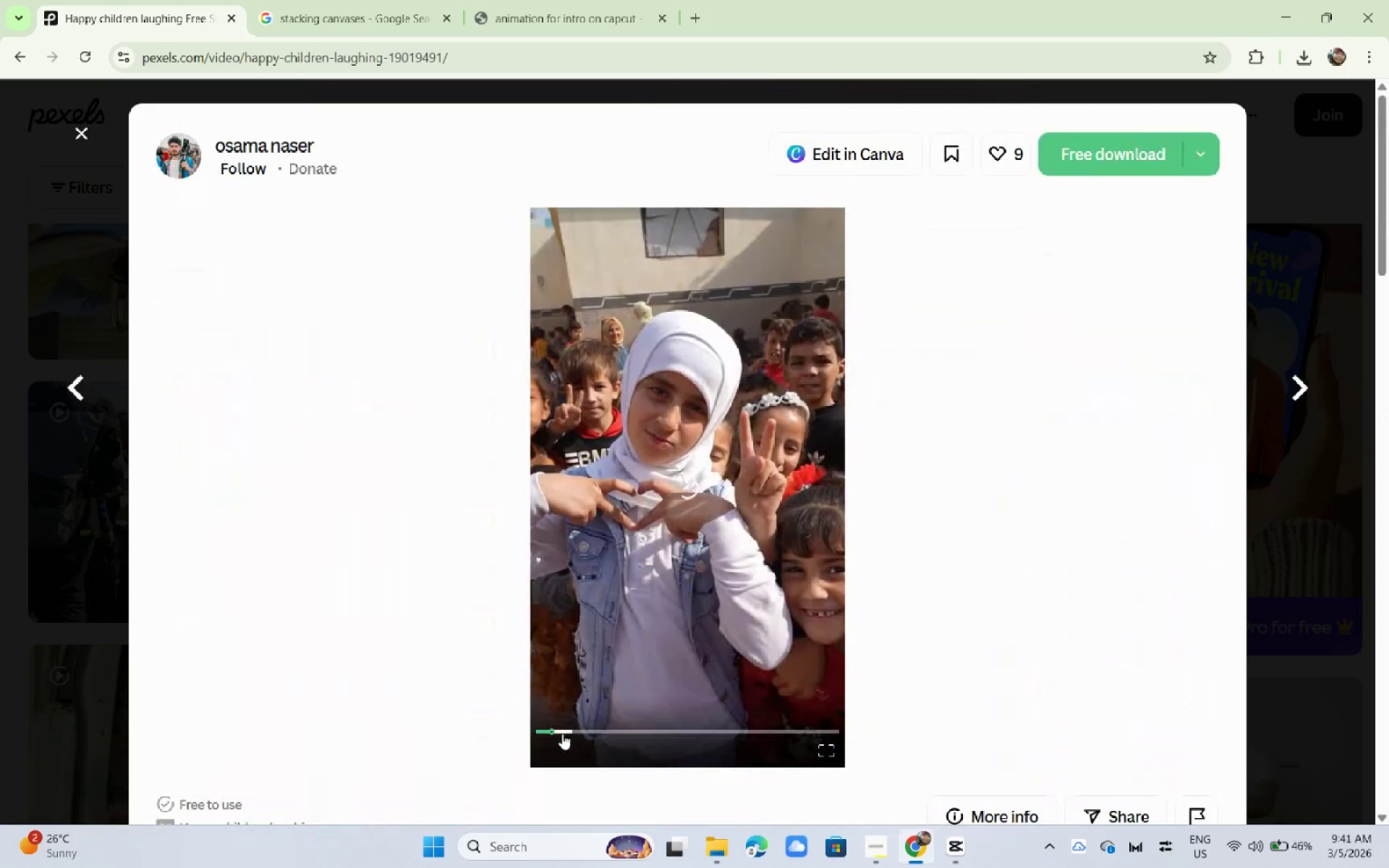 
left_click_drag(start_coordinate=[554, 730], to_coordinate=[523, 736])
 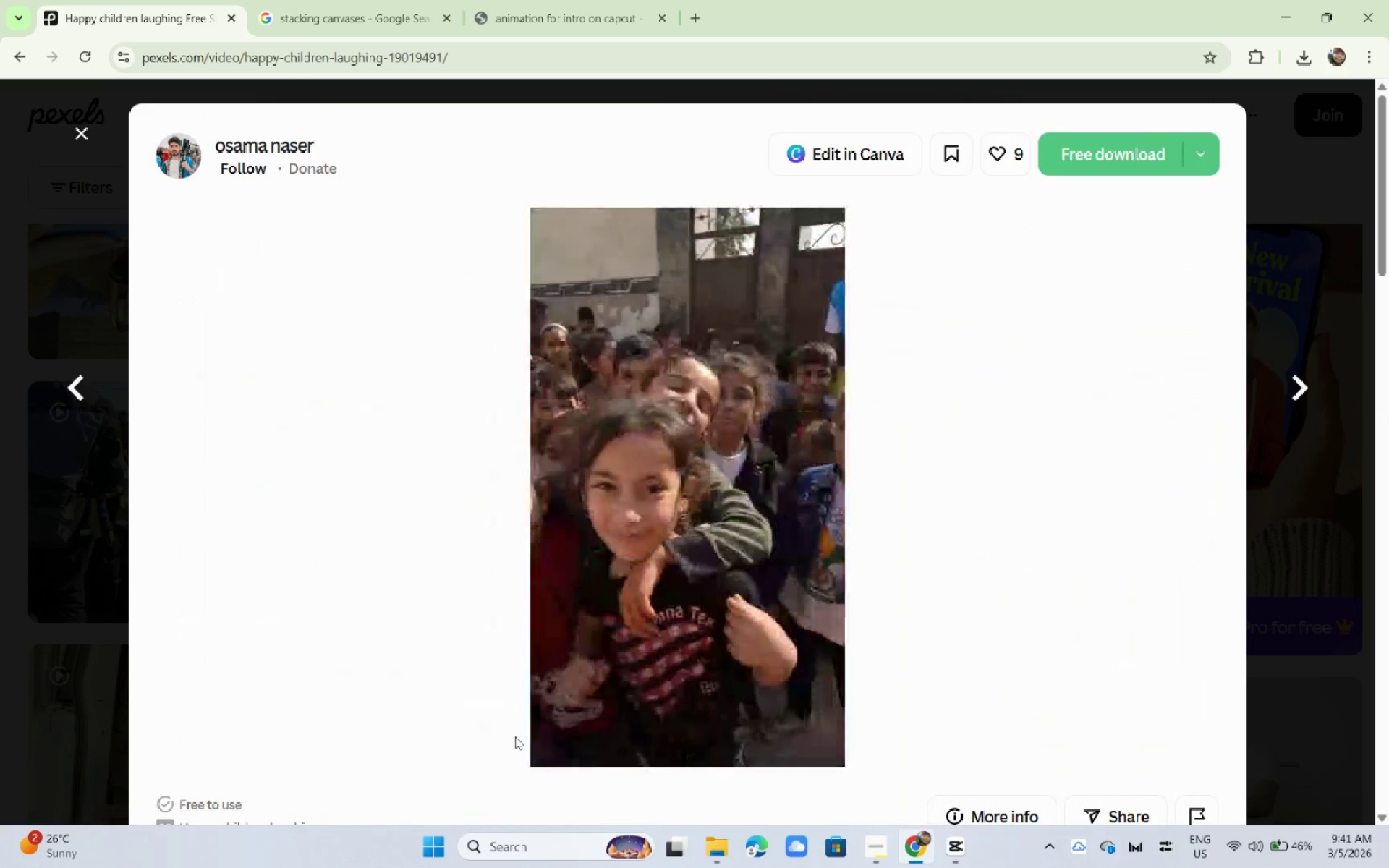 
left_click([0, 658])
 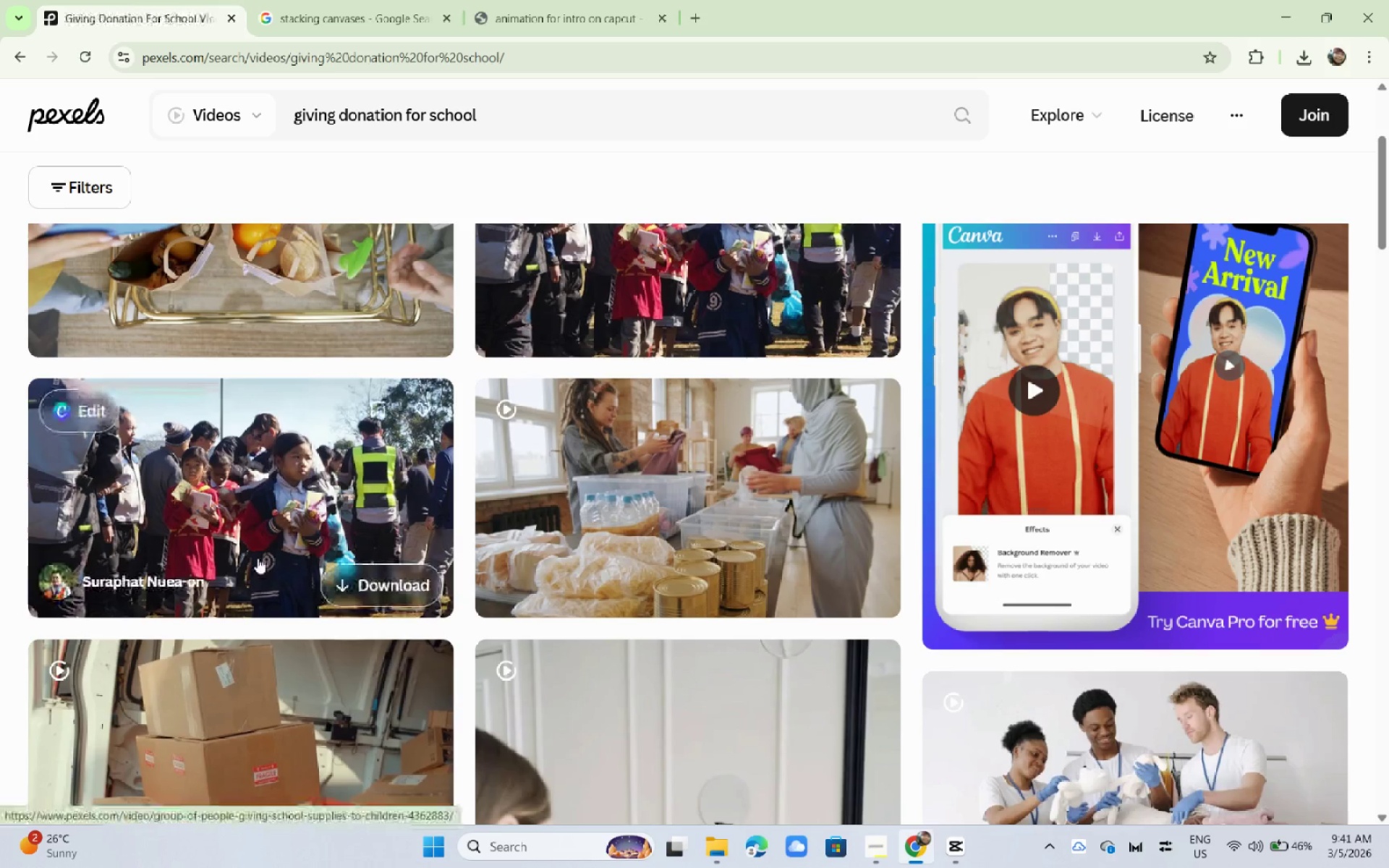 
scroll: coordinate [46, 535], scroll_direction: down, amount: 4.0
 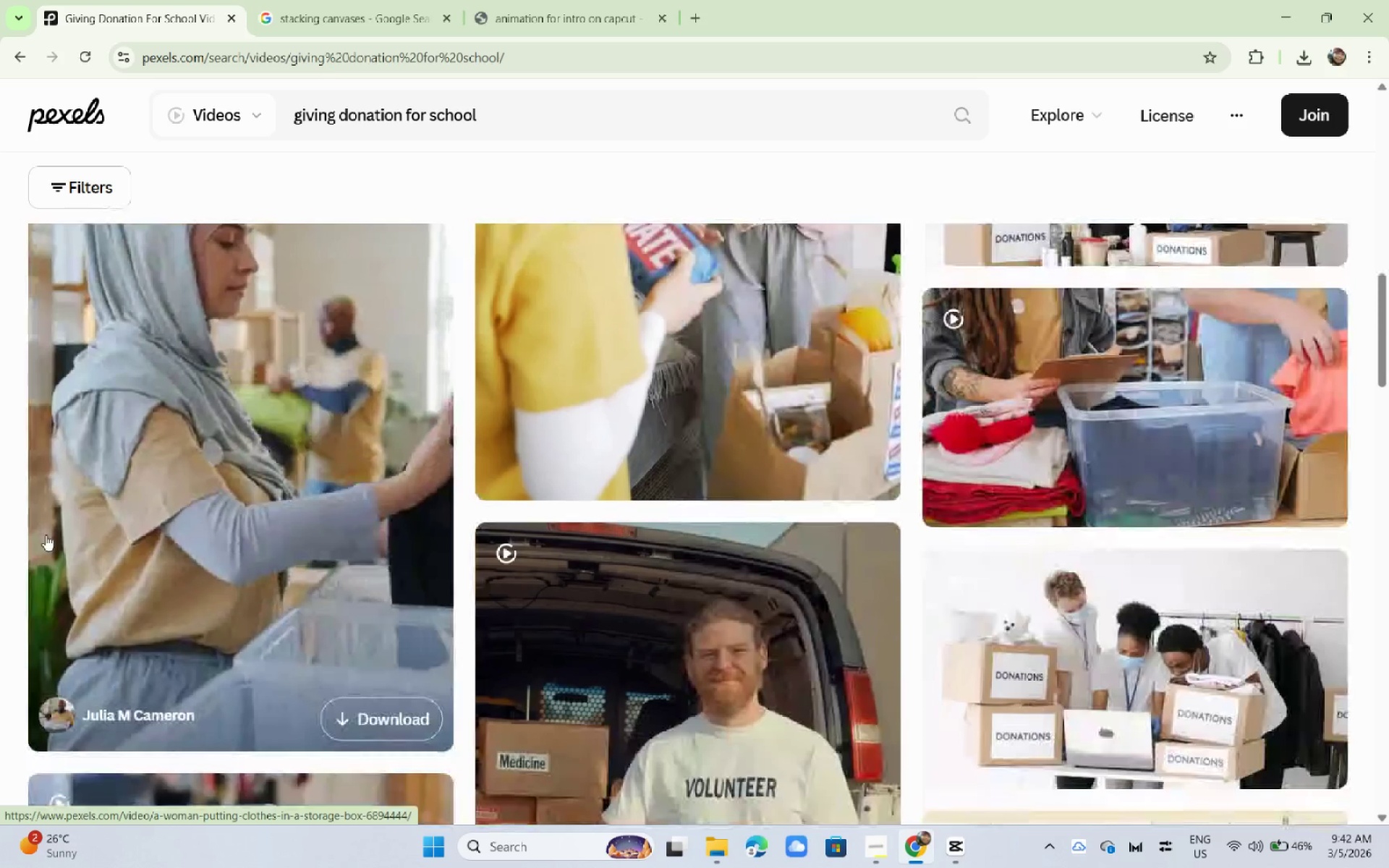 
scroll: coordinate [46, 535], scroll_direction: up, amount: 1.0
 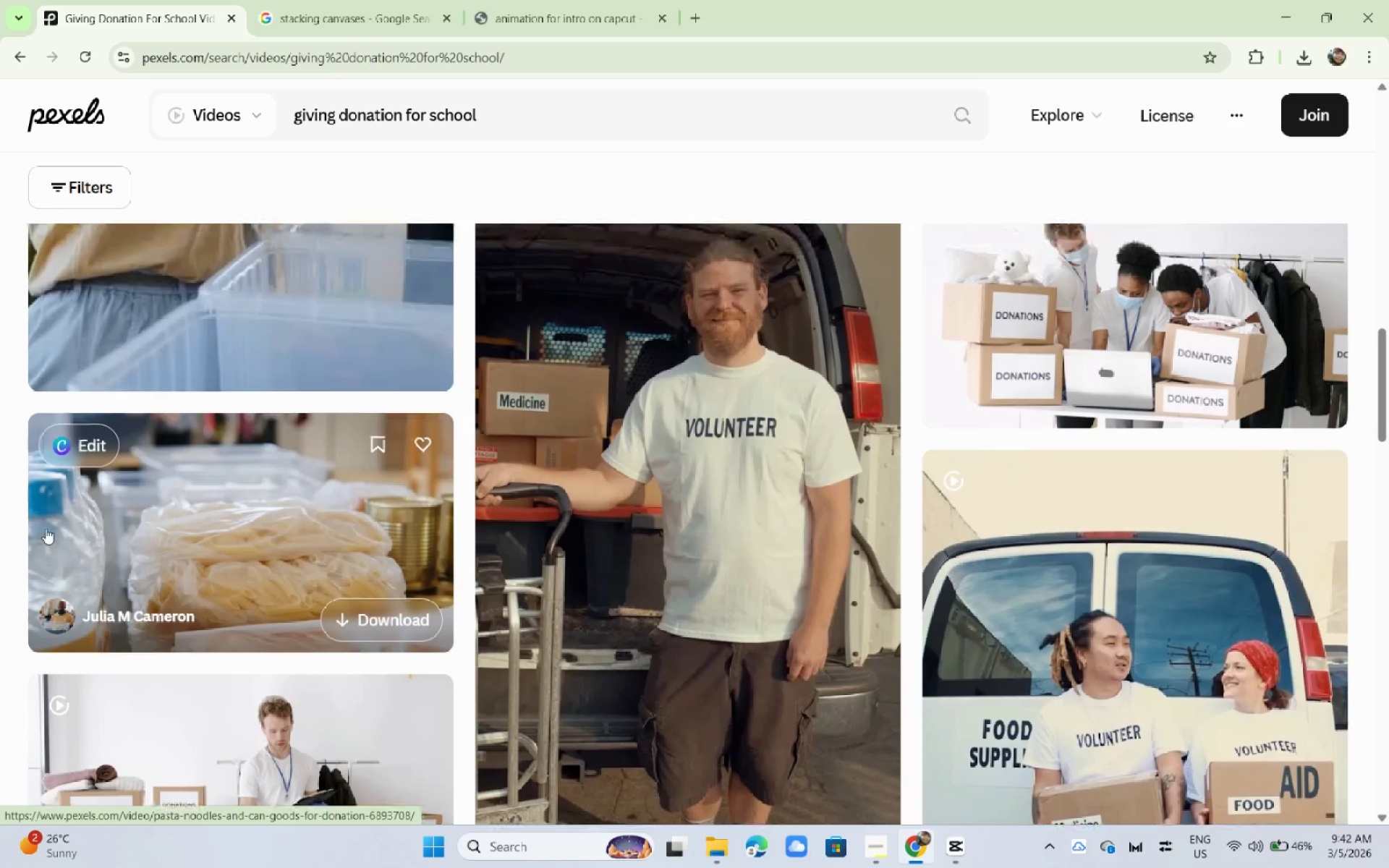 
scroll: coordinate [46, 528], scroll_direction: down, amount: 4.0
 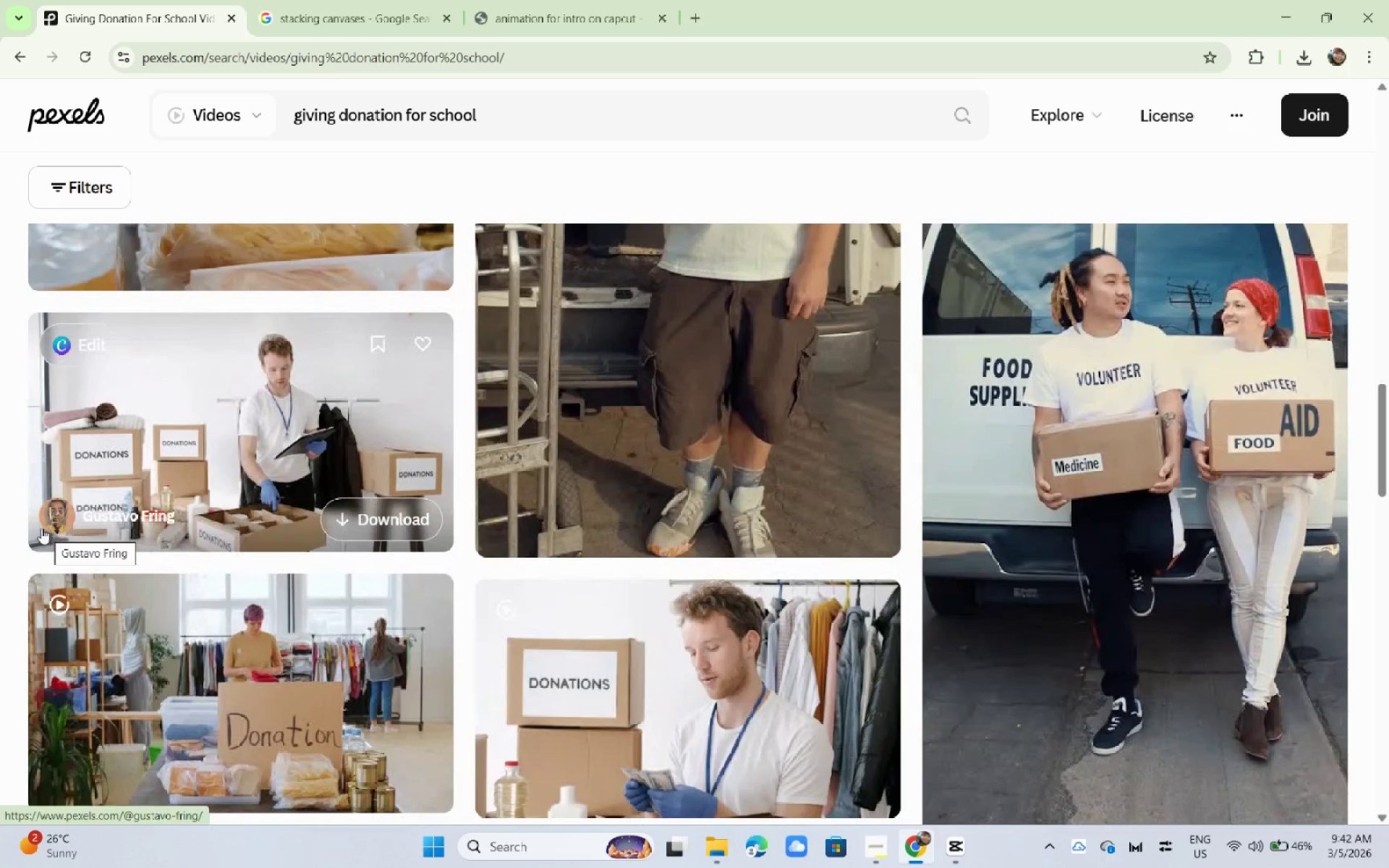 
left_click([271, 436])
 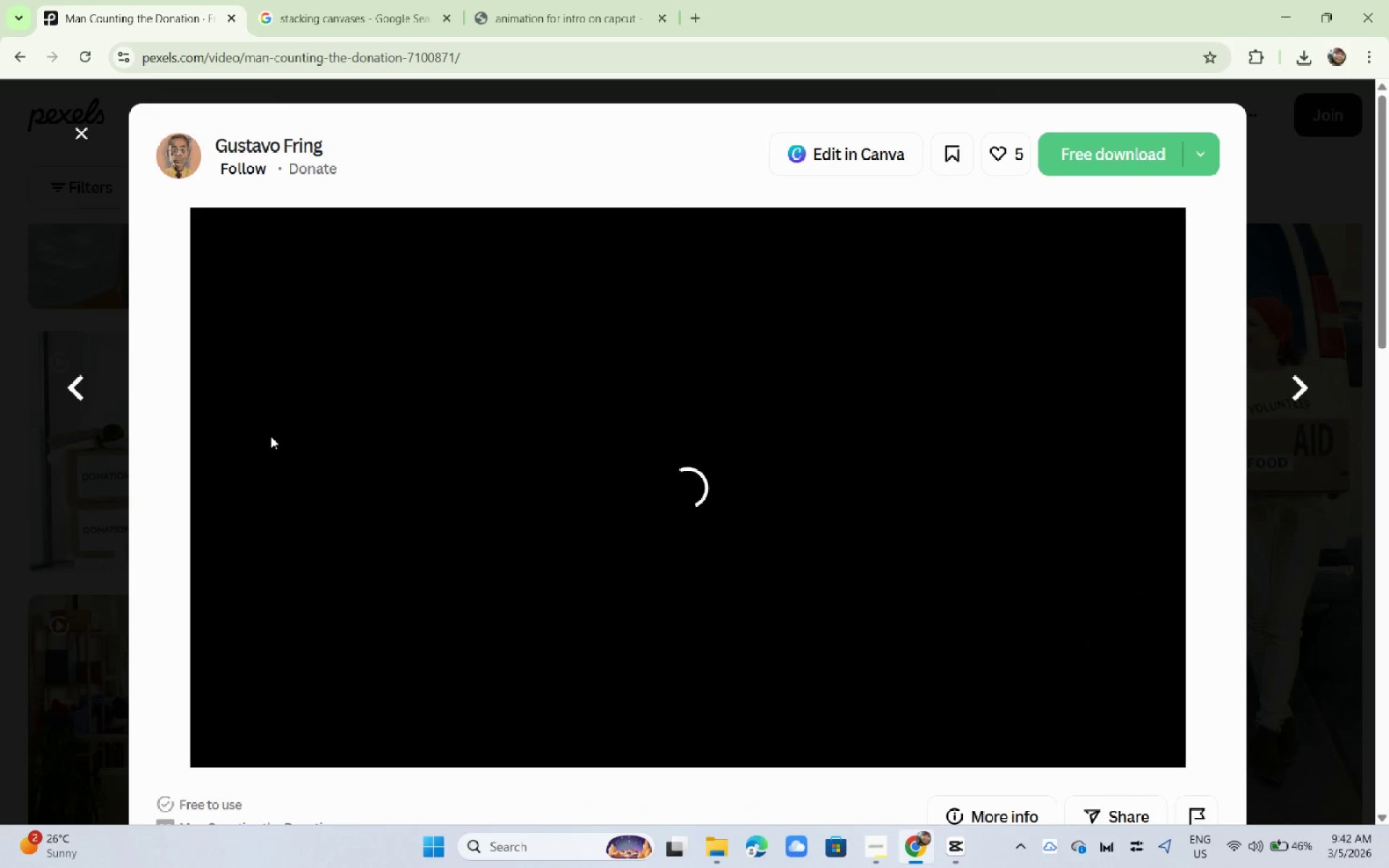 
wait(6.05)
 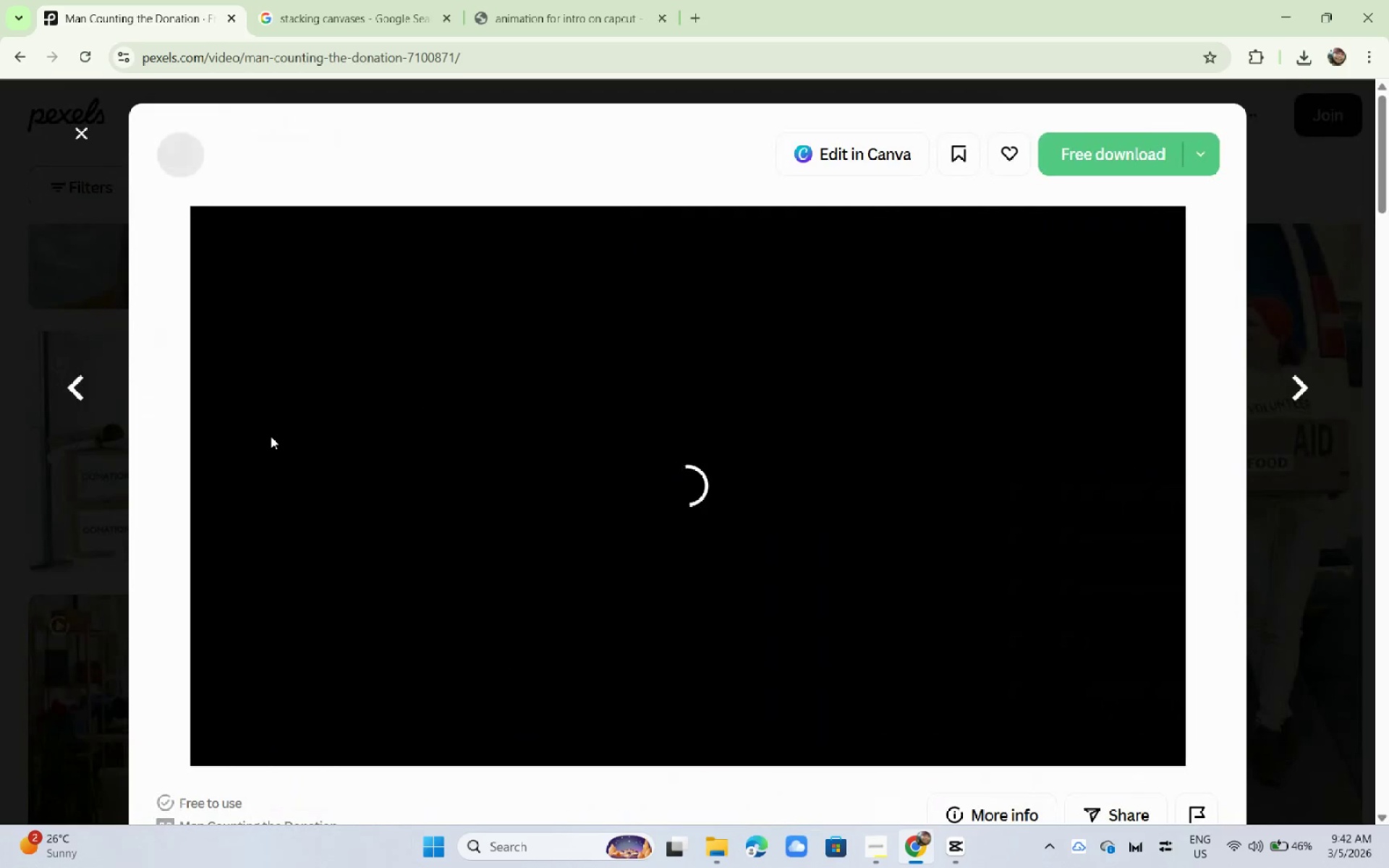 
scroll: coordinate [793, 426], scroll_direction: down, amount: 6.0
 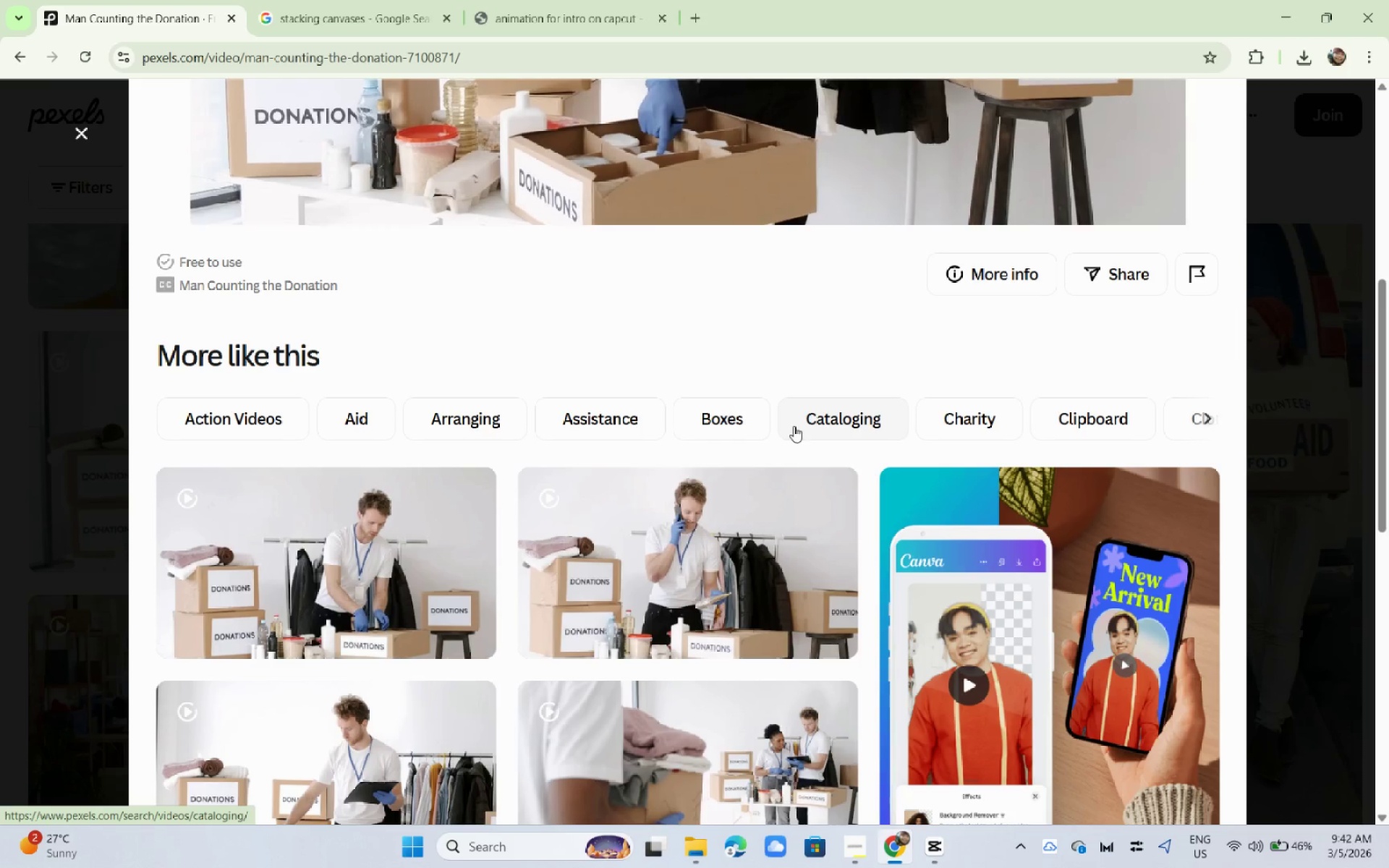 
scroll: coordinate [944, 401], scroll_direction: up, amount: 6.0
 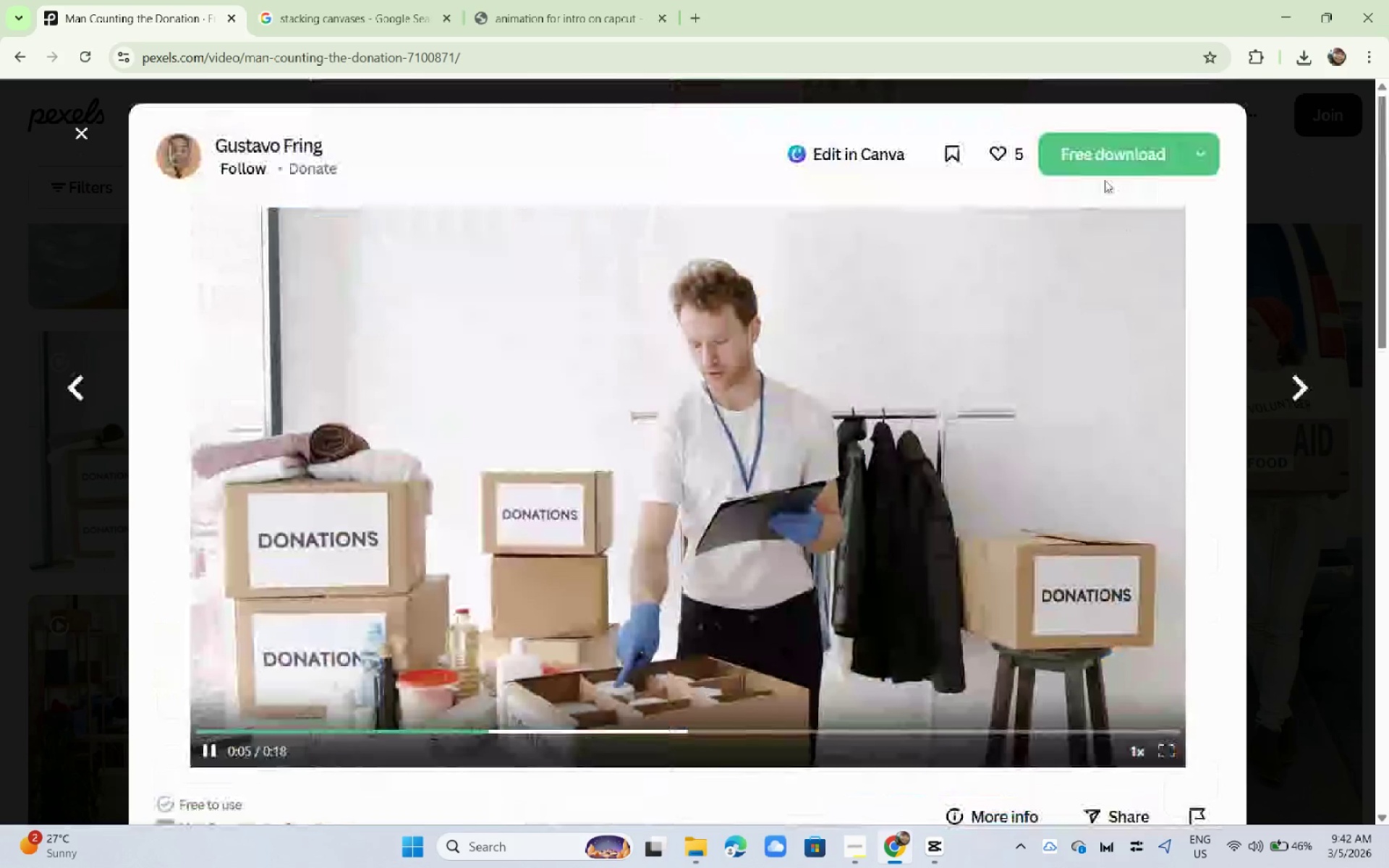 
left_click([1090, 154])
 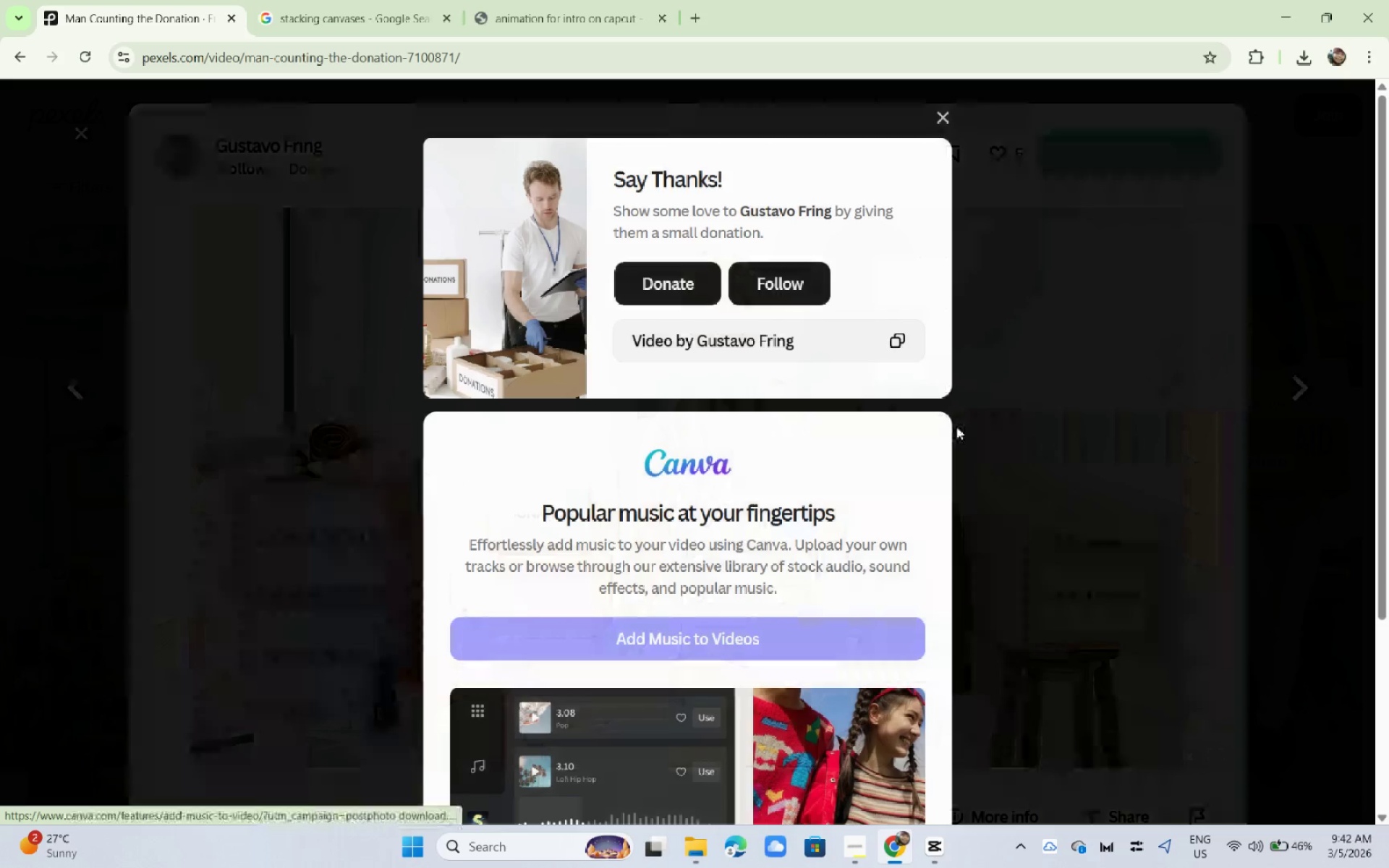 
left_click([1002, 432])
 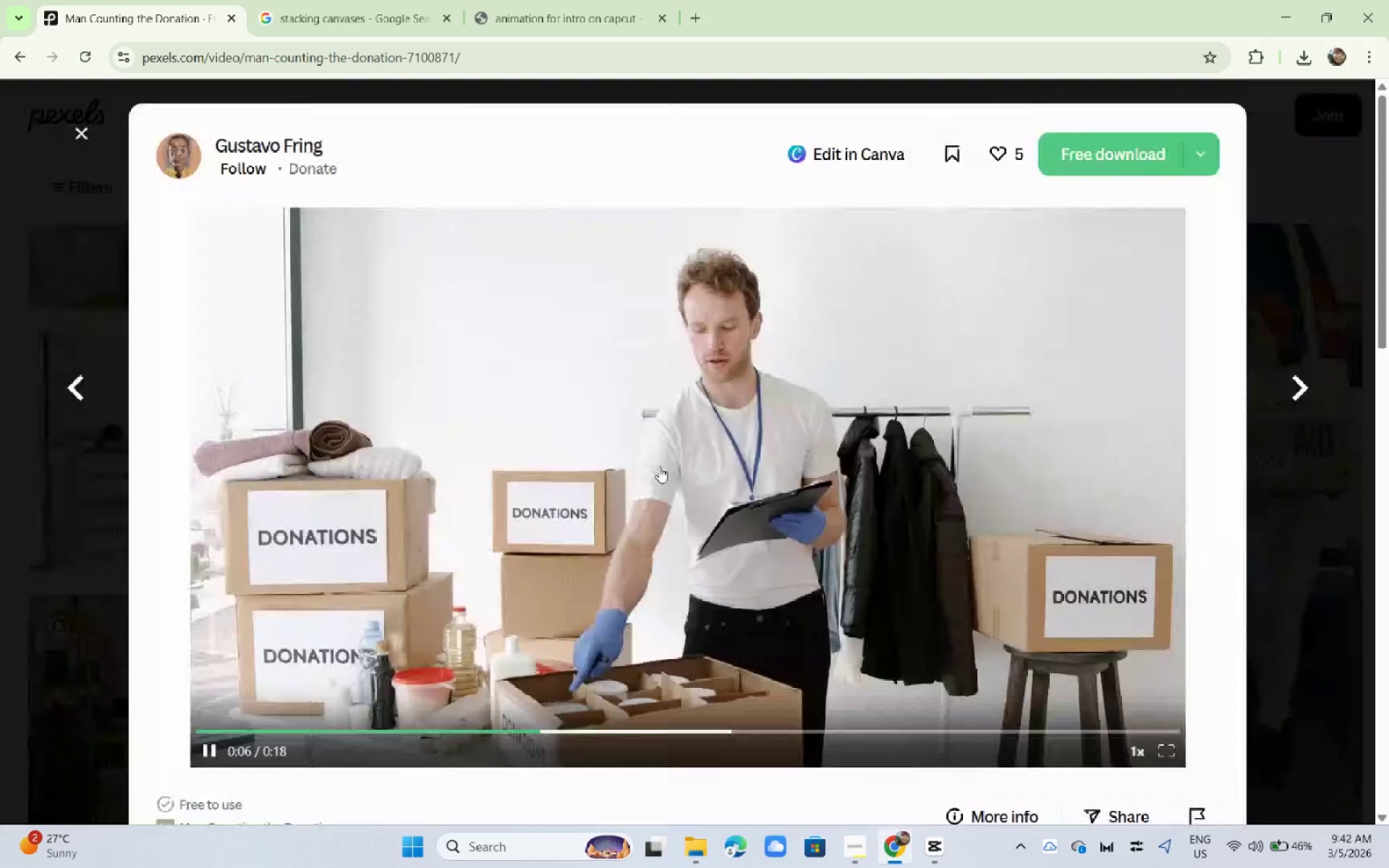 
scroll: coordinate [344, 492], scroll_direction: down, amount: 7.0
 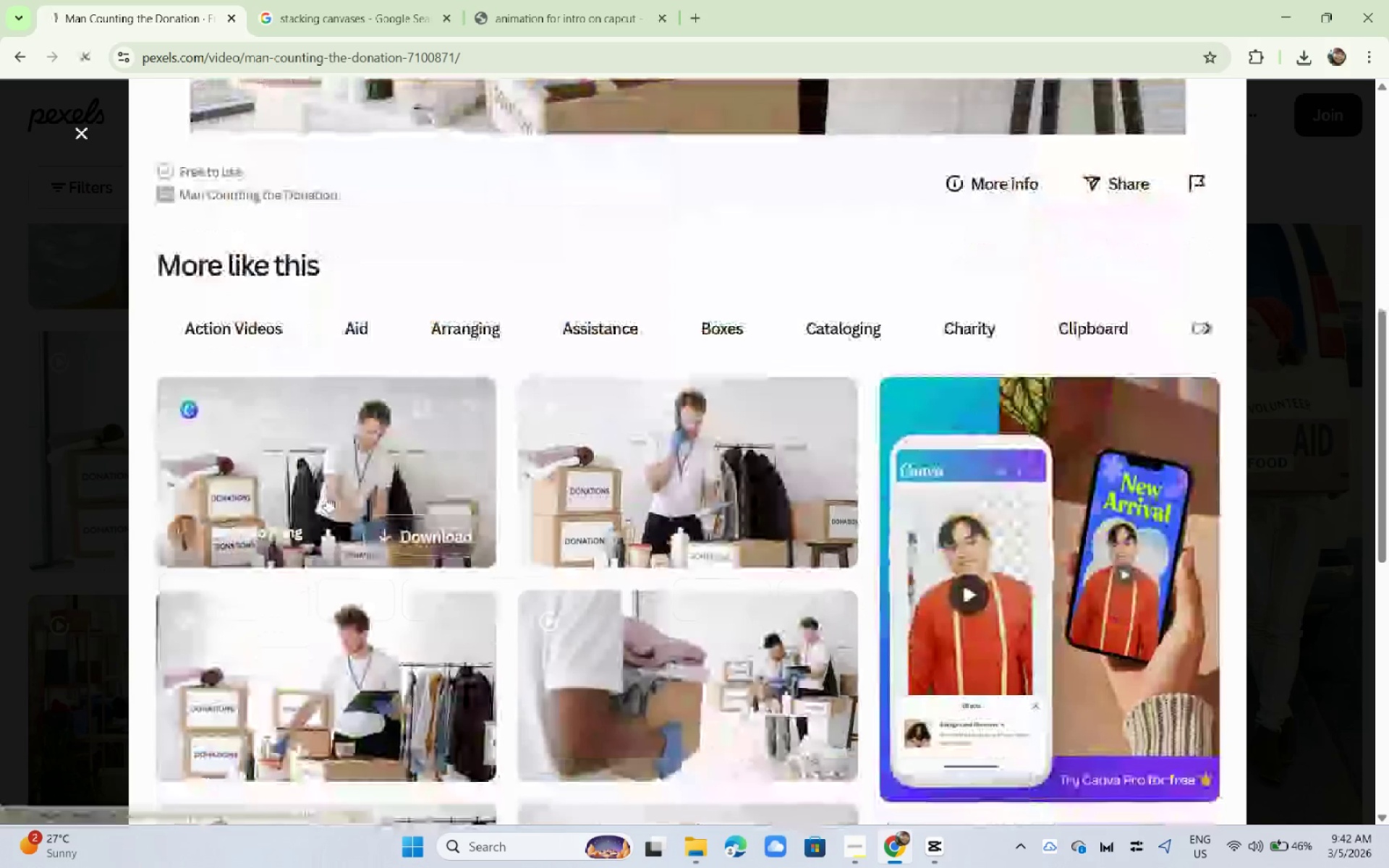 
mouse_move([316, 495])
 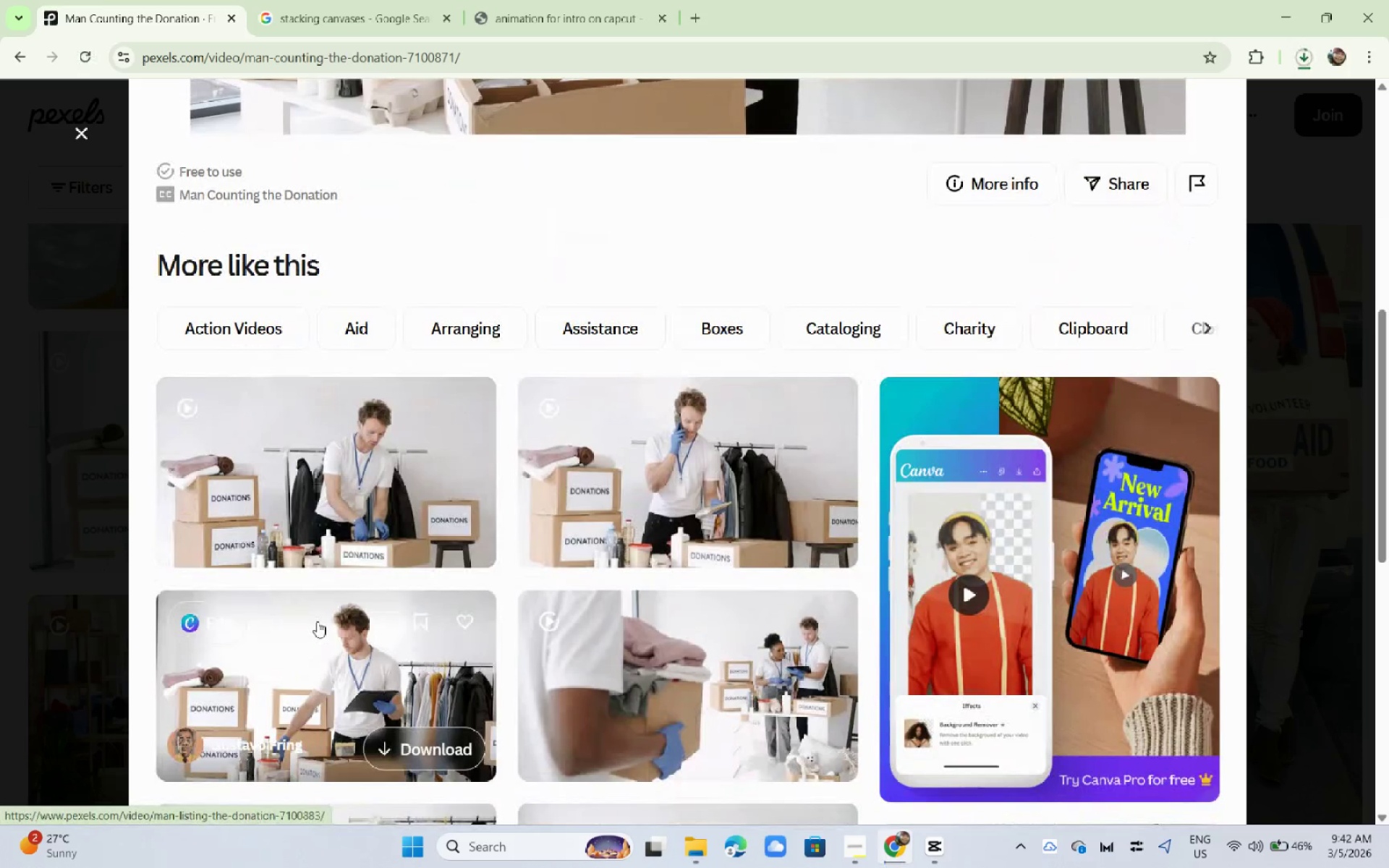 
left_click([317, 621])
 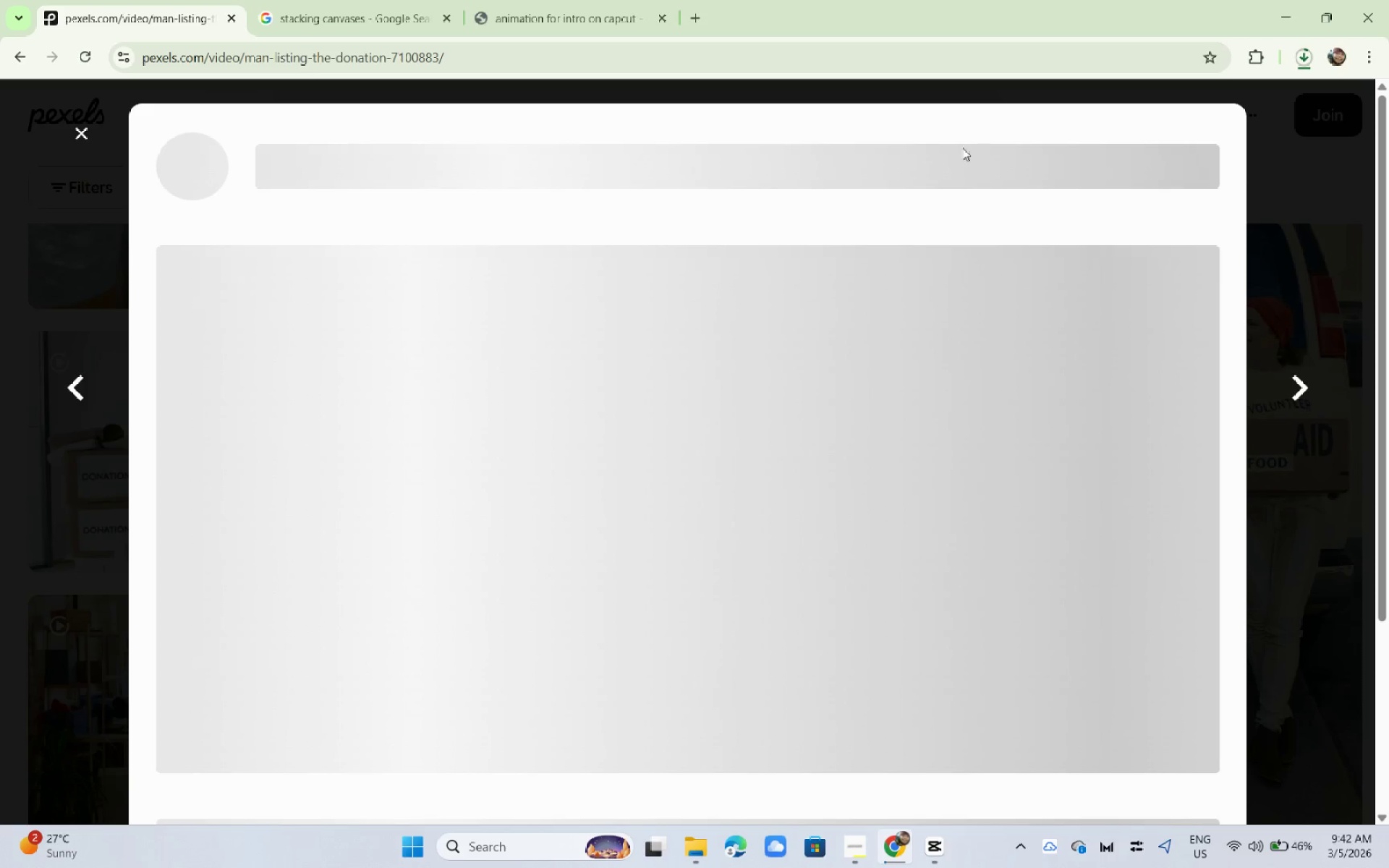 
left_click([0, 271])
 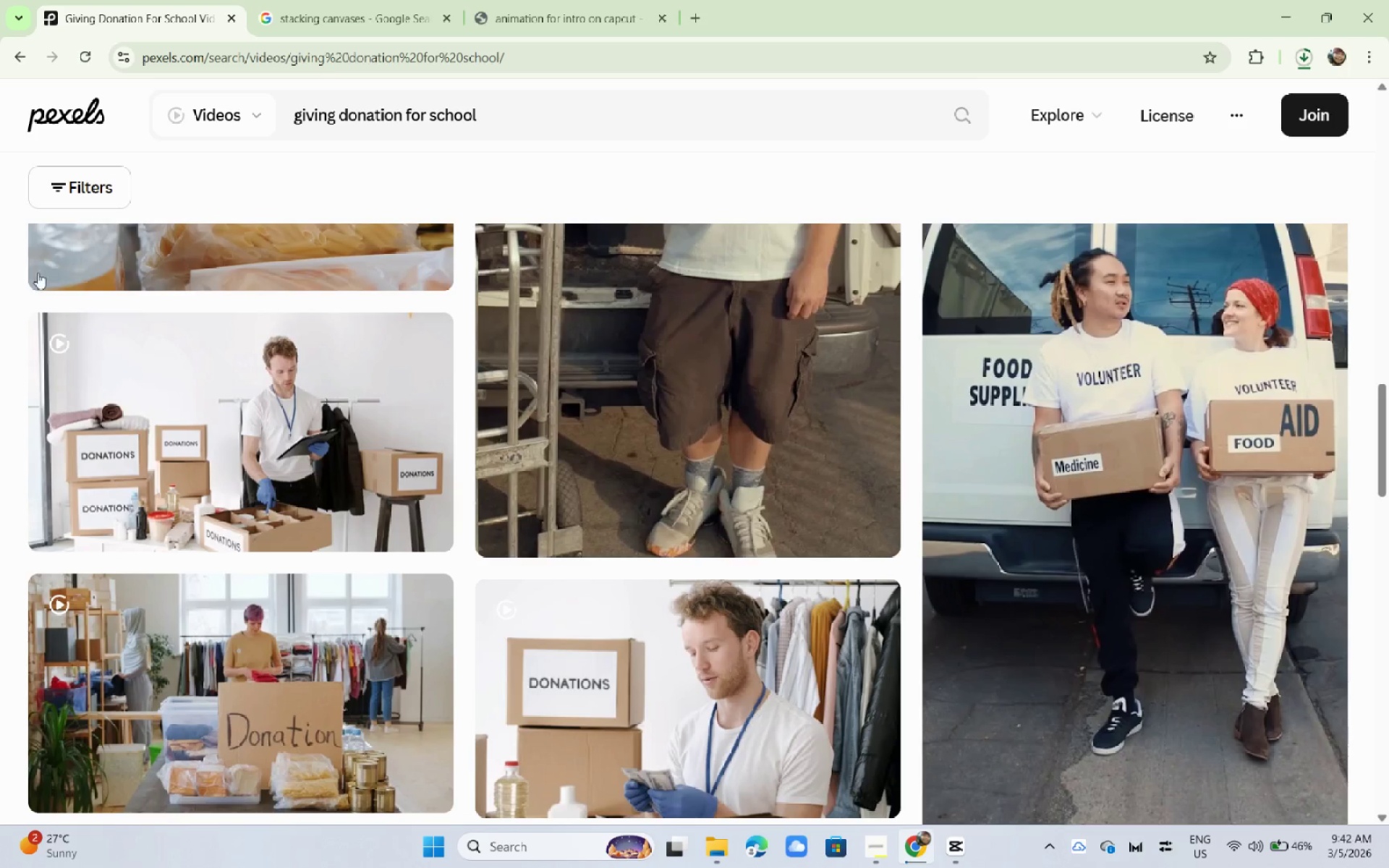 
scroll: coordinate [148, 283], scroll_direction: down, amount: 12.0
 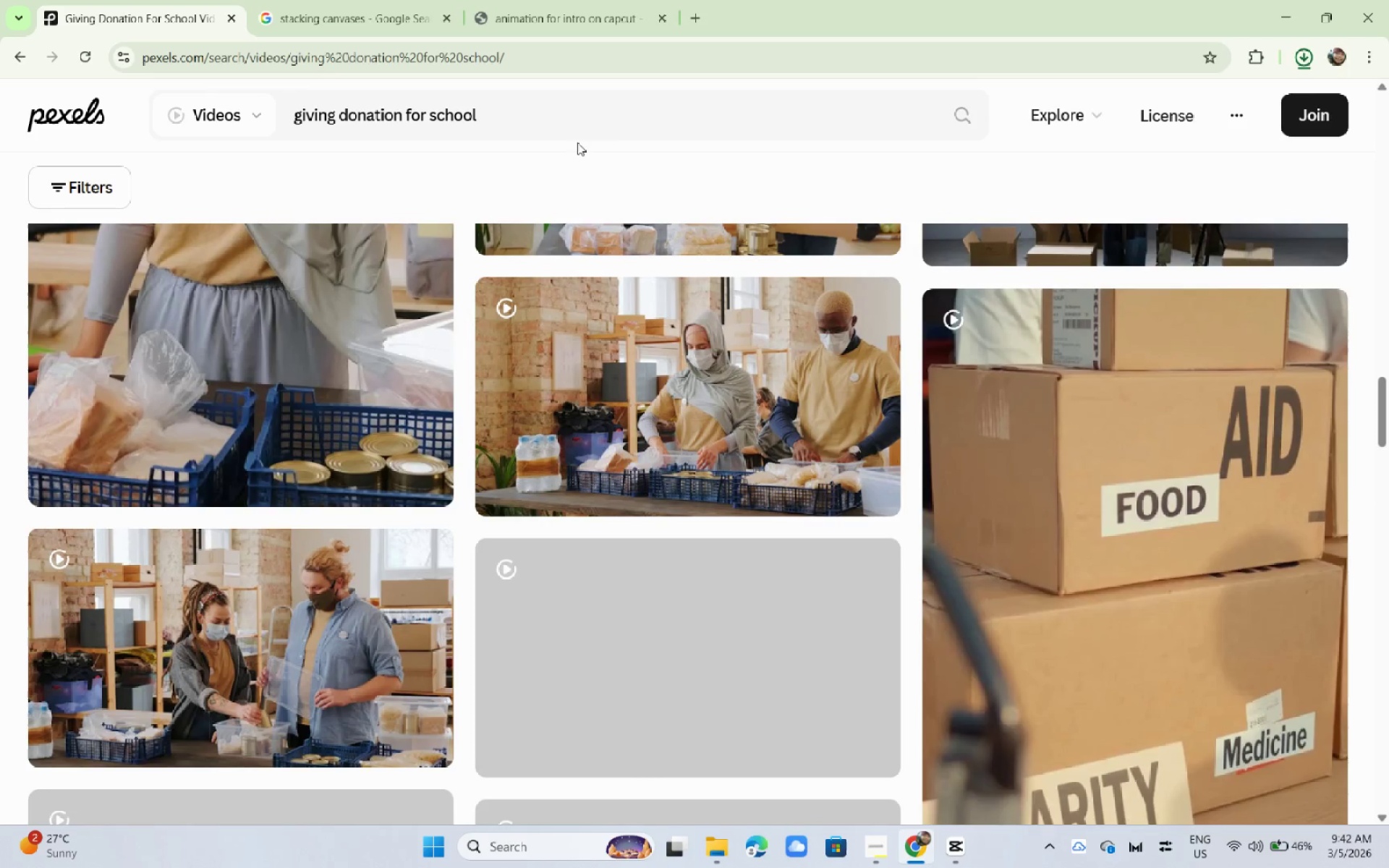 
wait(5.87)
 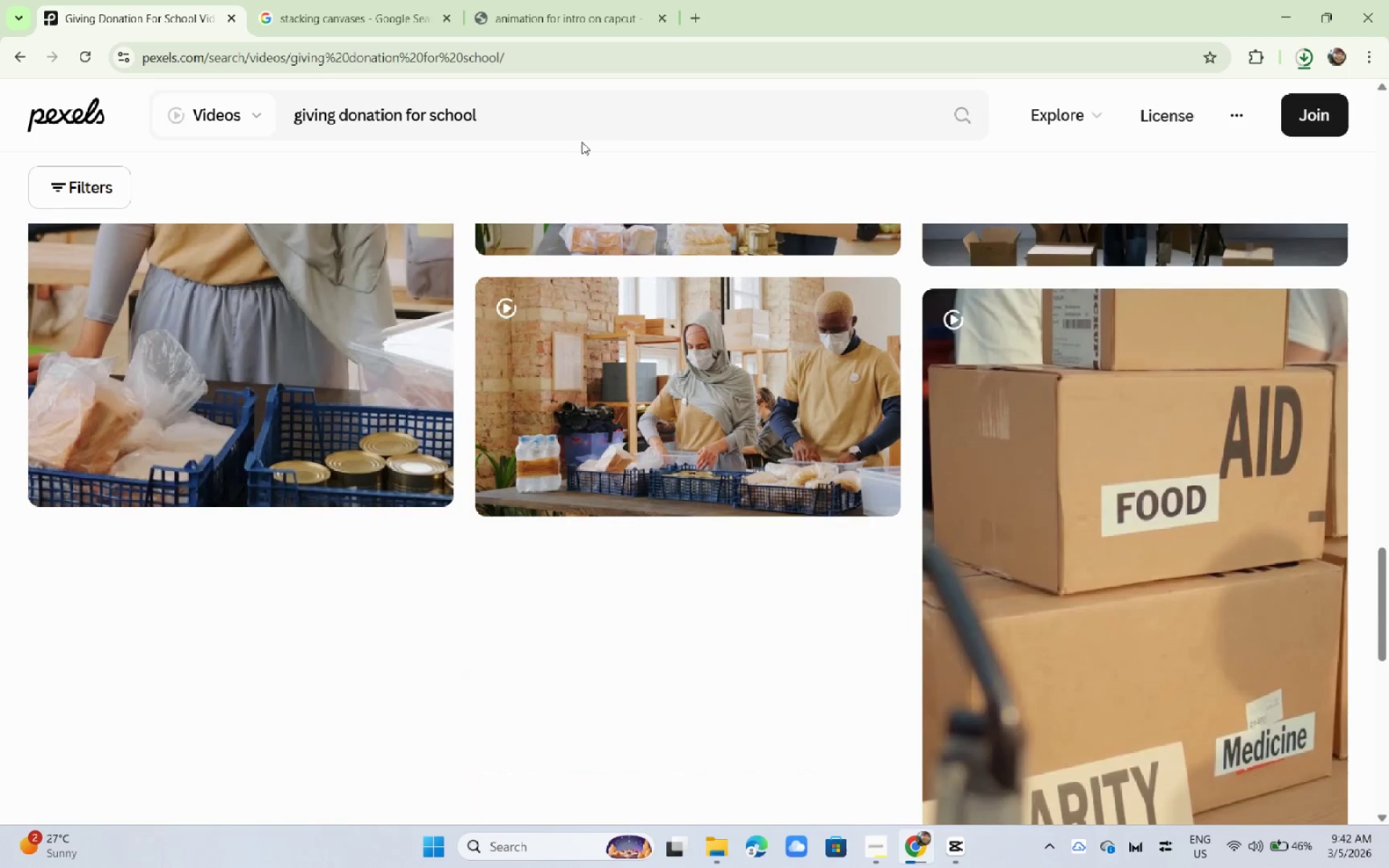 
left_click_drag(start_coordinate=[519, 119], to_coordinate=[172, 127])
 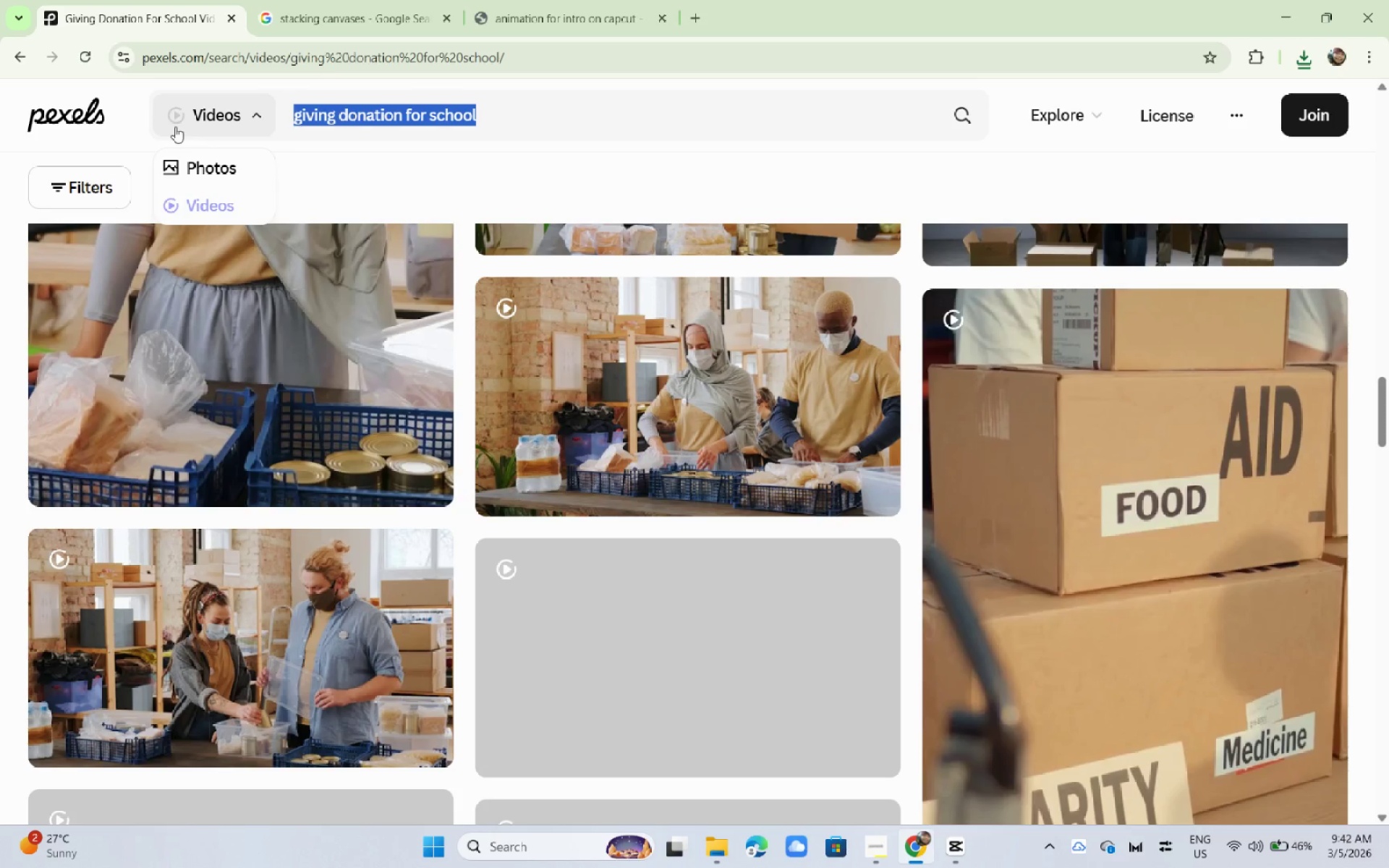 
type(fo)
key(Backspace)
key(Backspace)
type(donation hand )
key(Backspace)
key(Backspace)
type(of)
key(Backspace)
key(Backspace)
type(dfo)
key(Backspace)
key(Backspace)
type(off moment)
 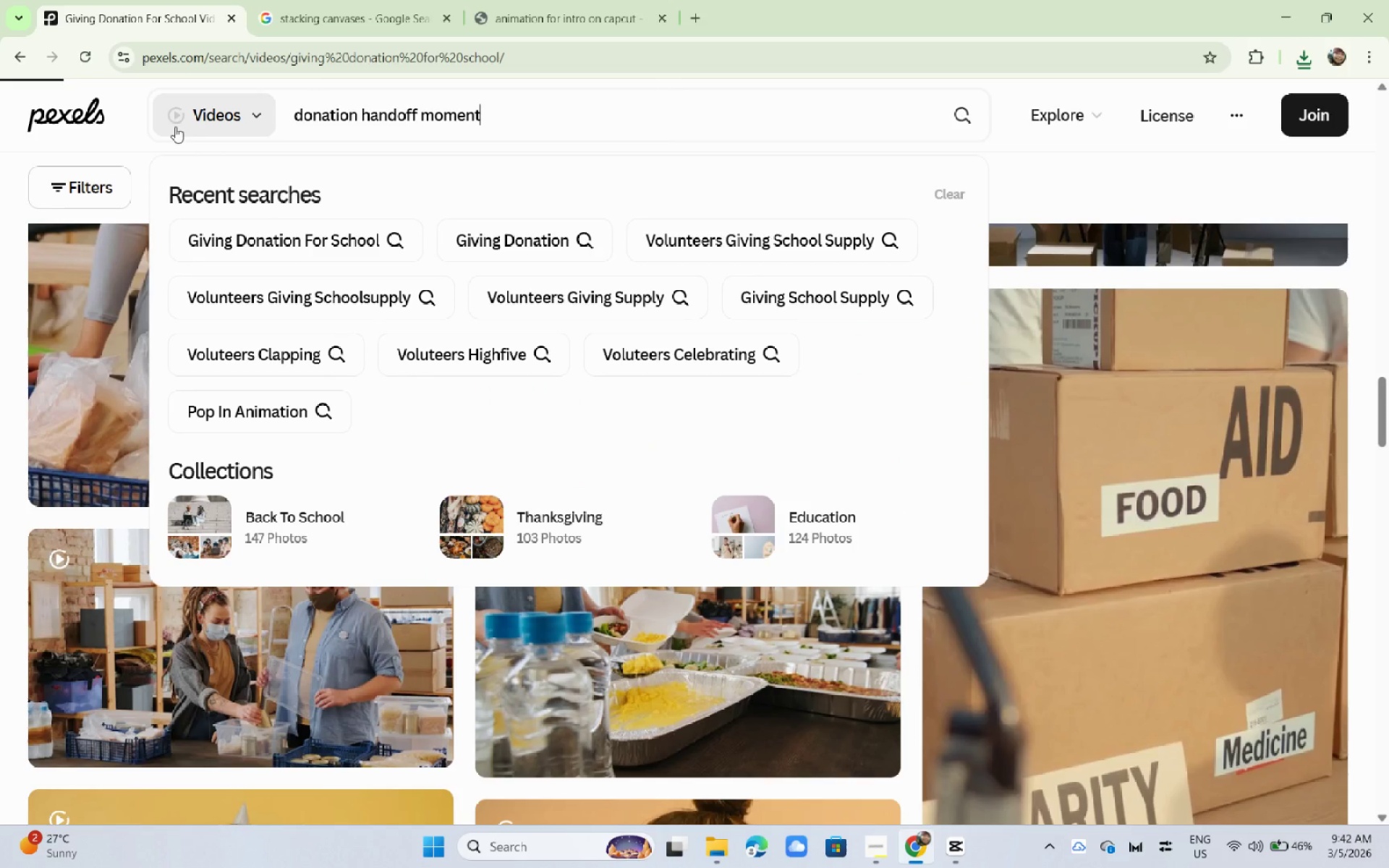 
key(Enter)
 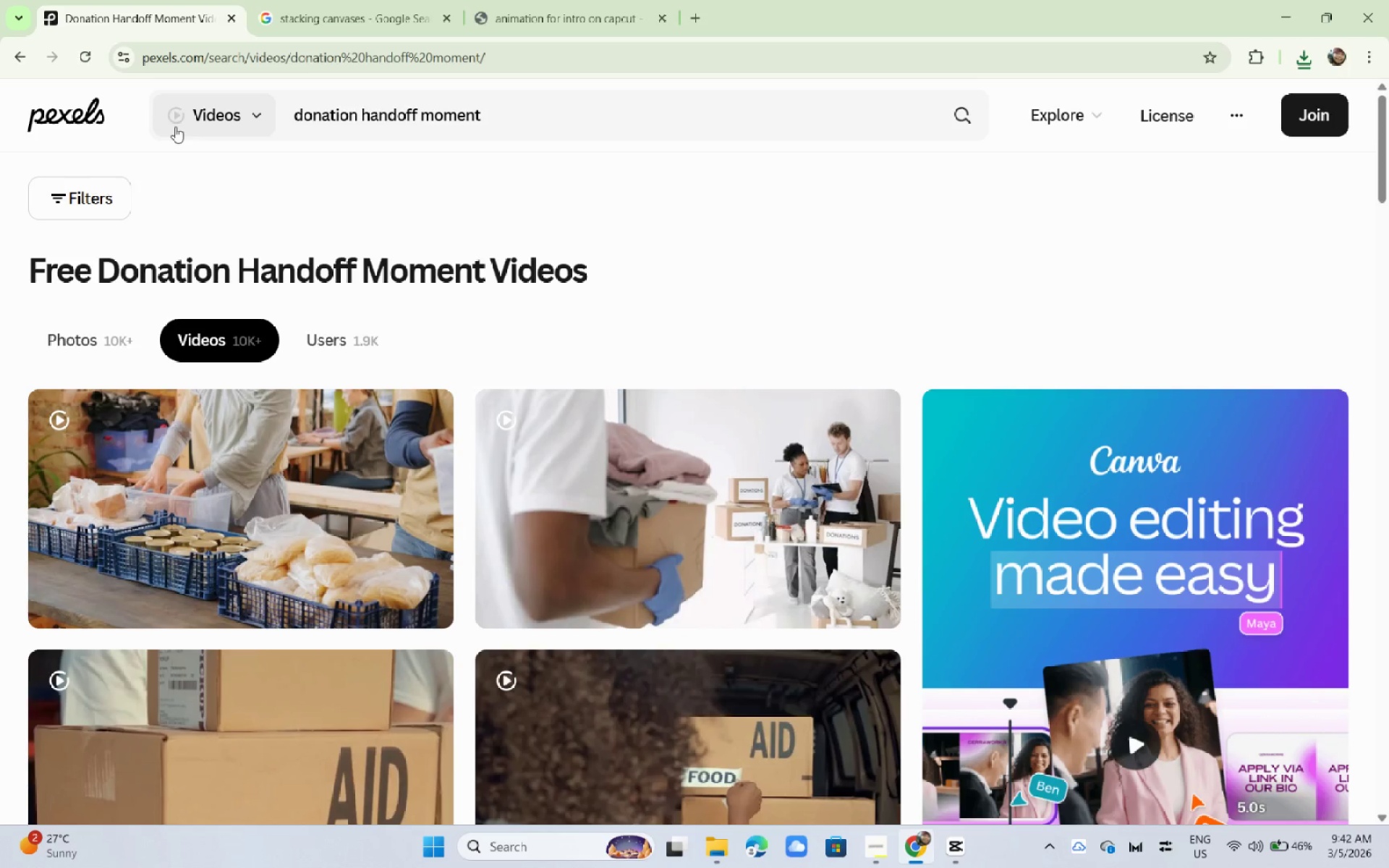 
wait(6.24)
 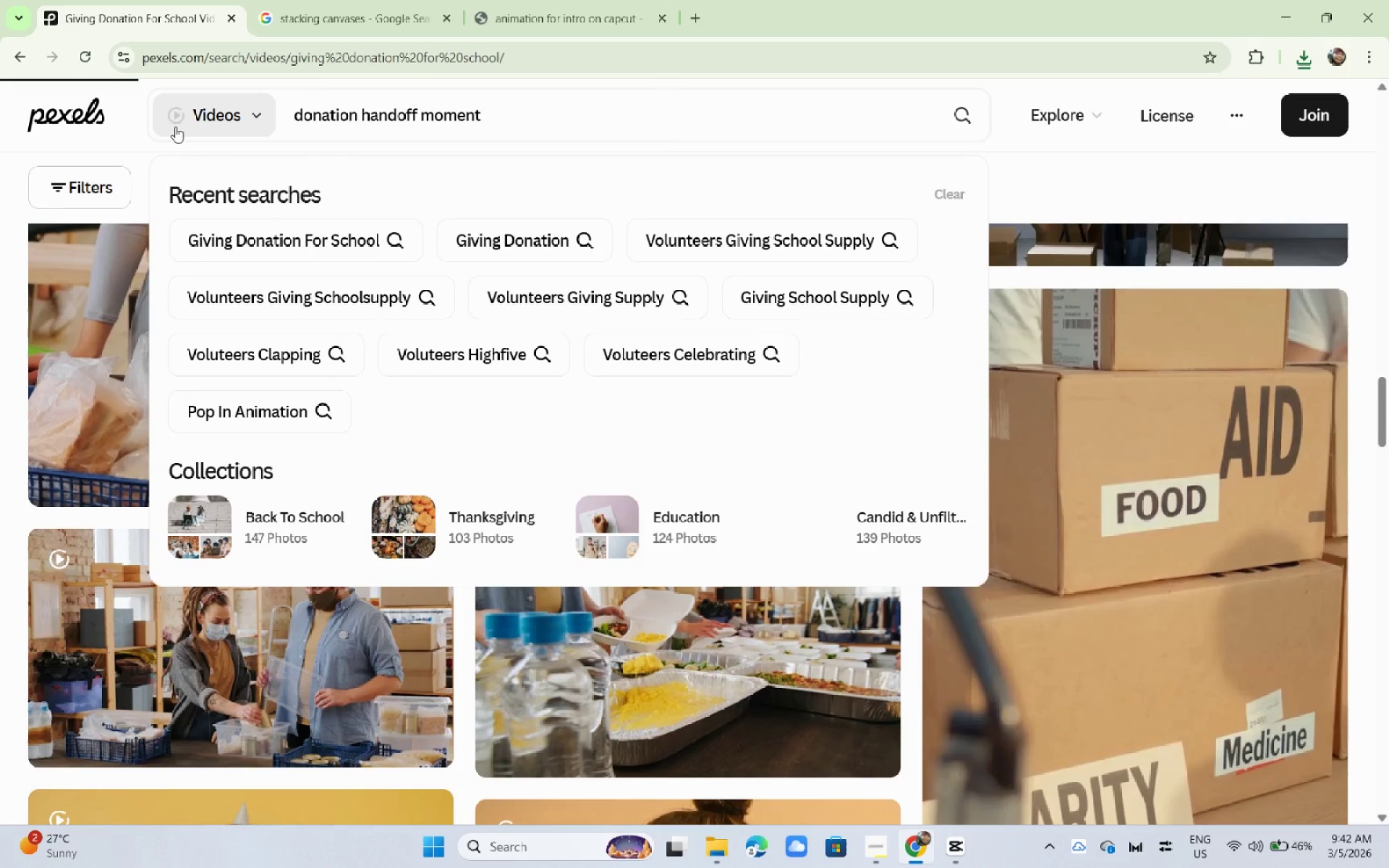 
scroll: coordinate [175, 127], scroll_direction: down, amount: 24.0
 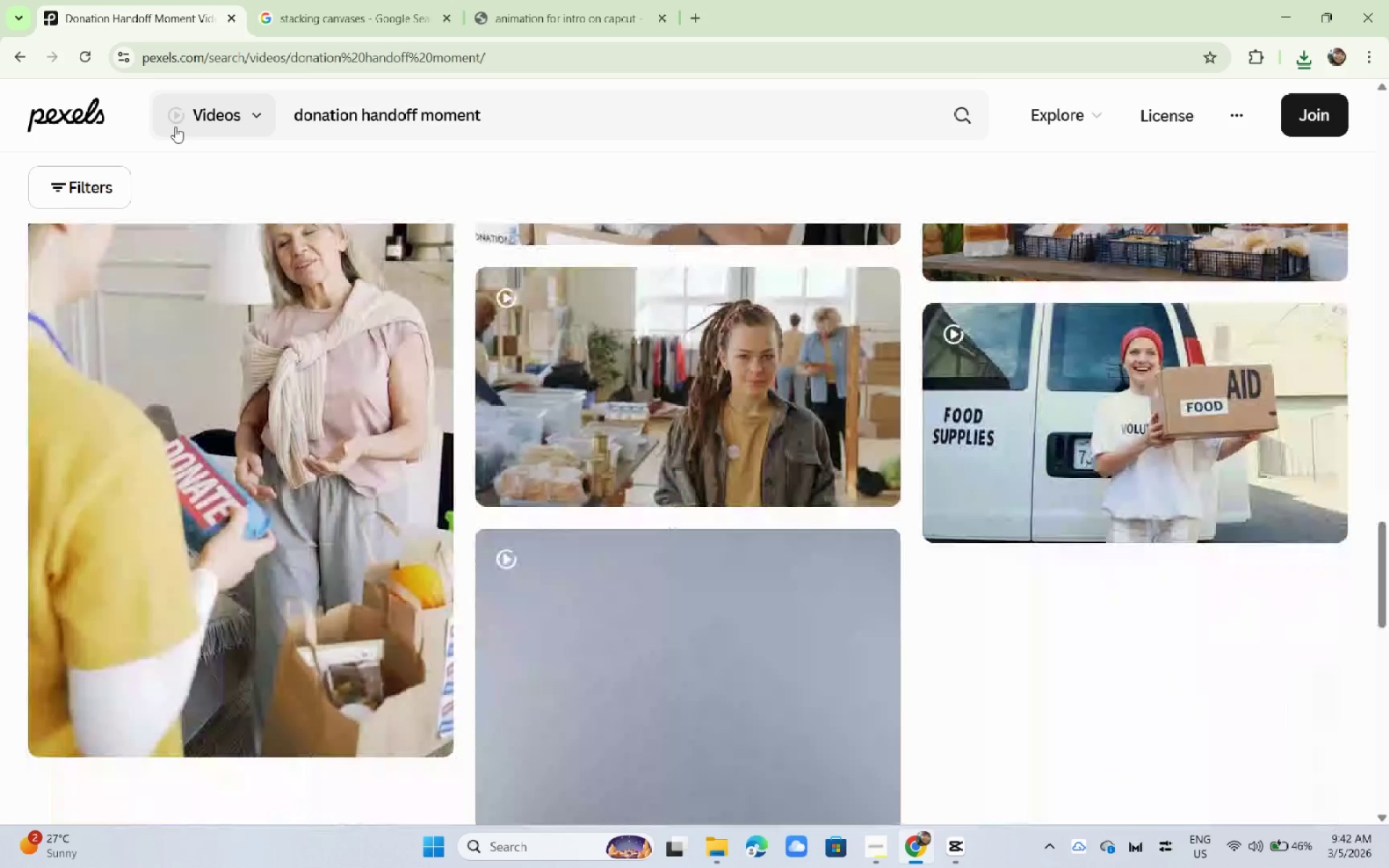 
key(Alt+AltLeft)
 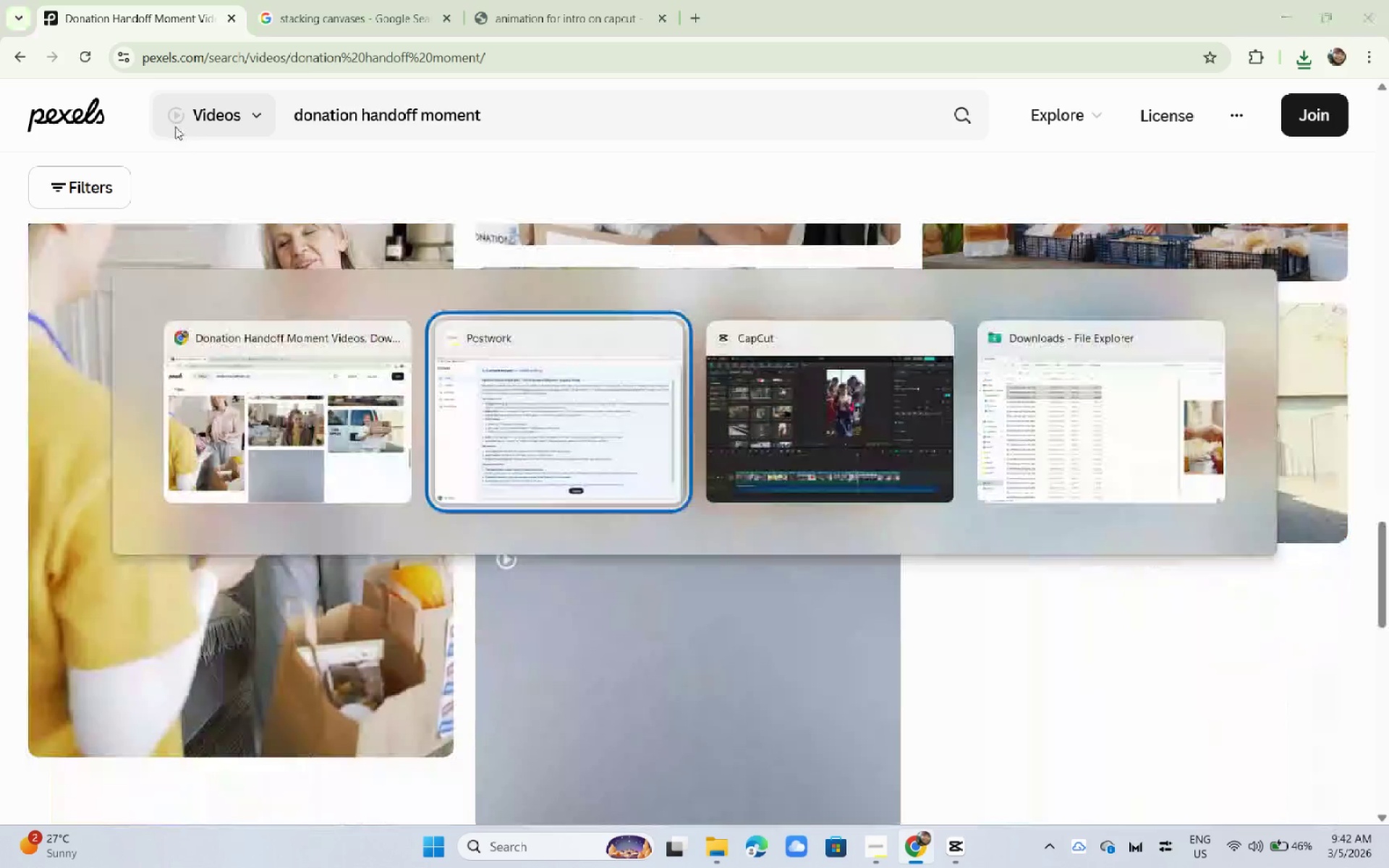 
key(Alt+Tab)